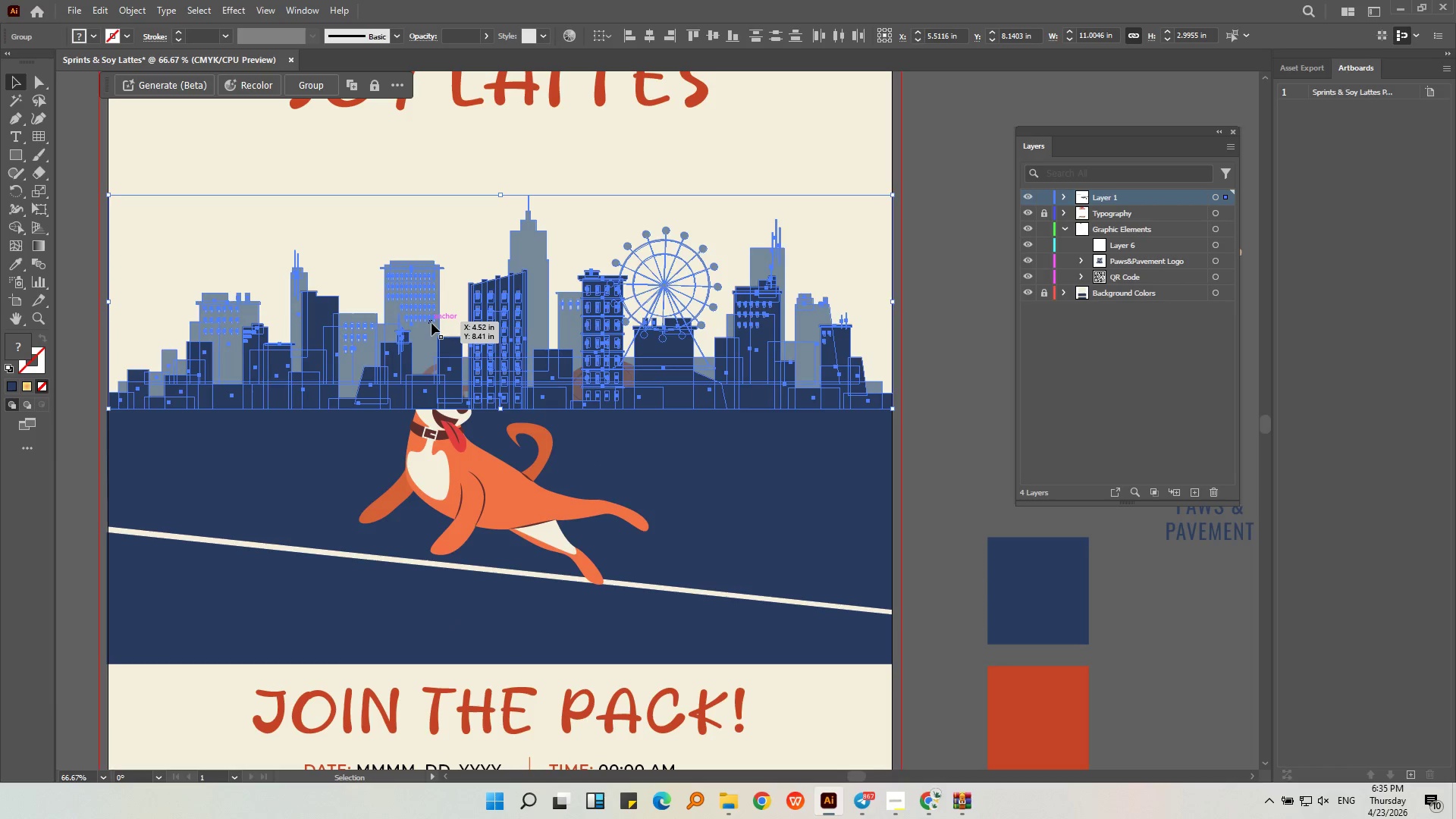 
key(Control+G)
 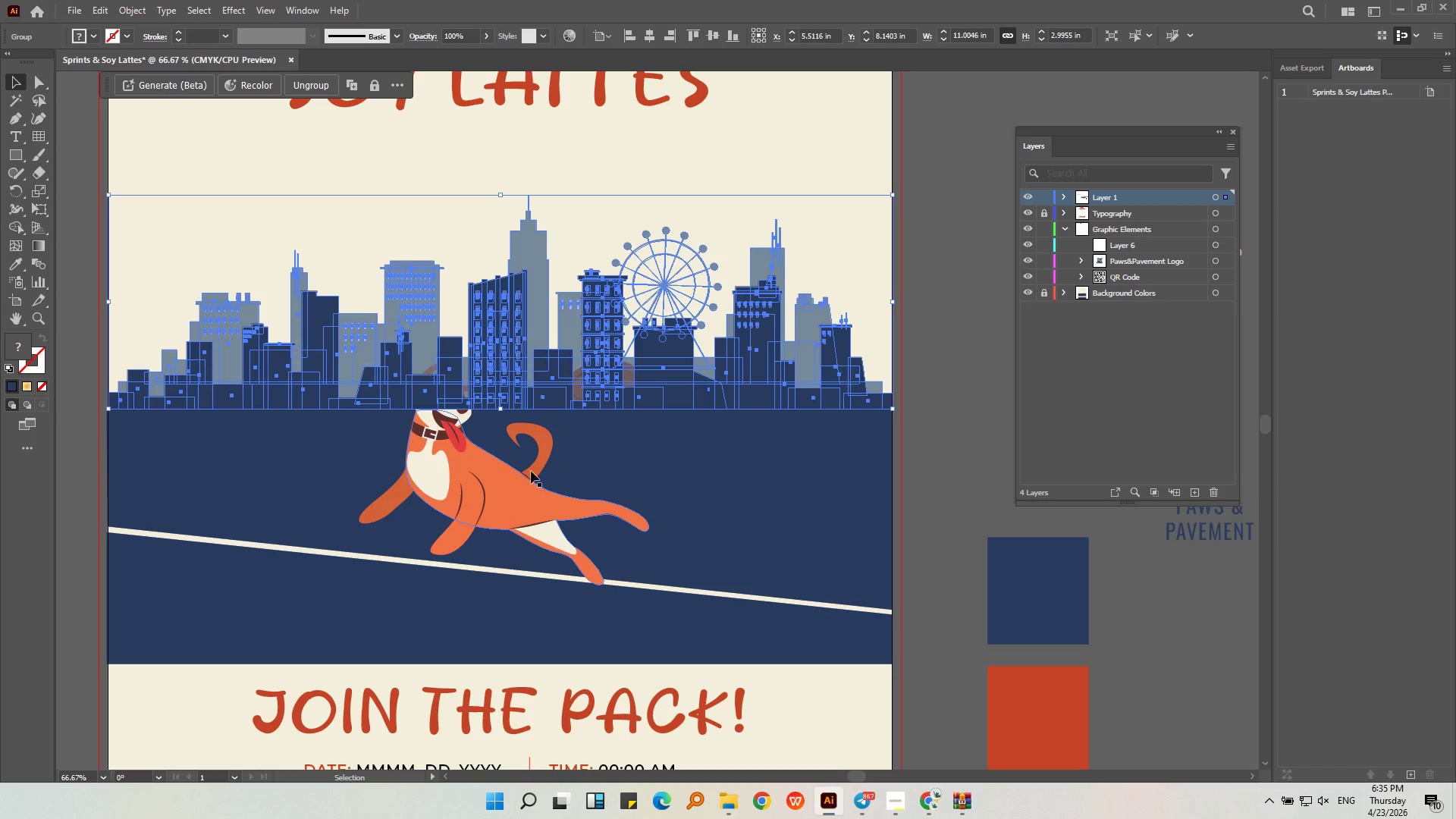 
right_click([696, 375])
 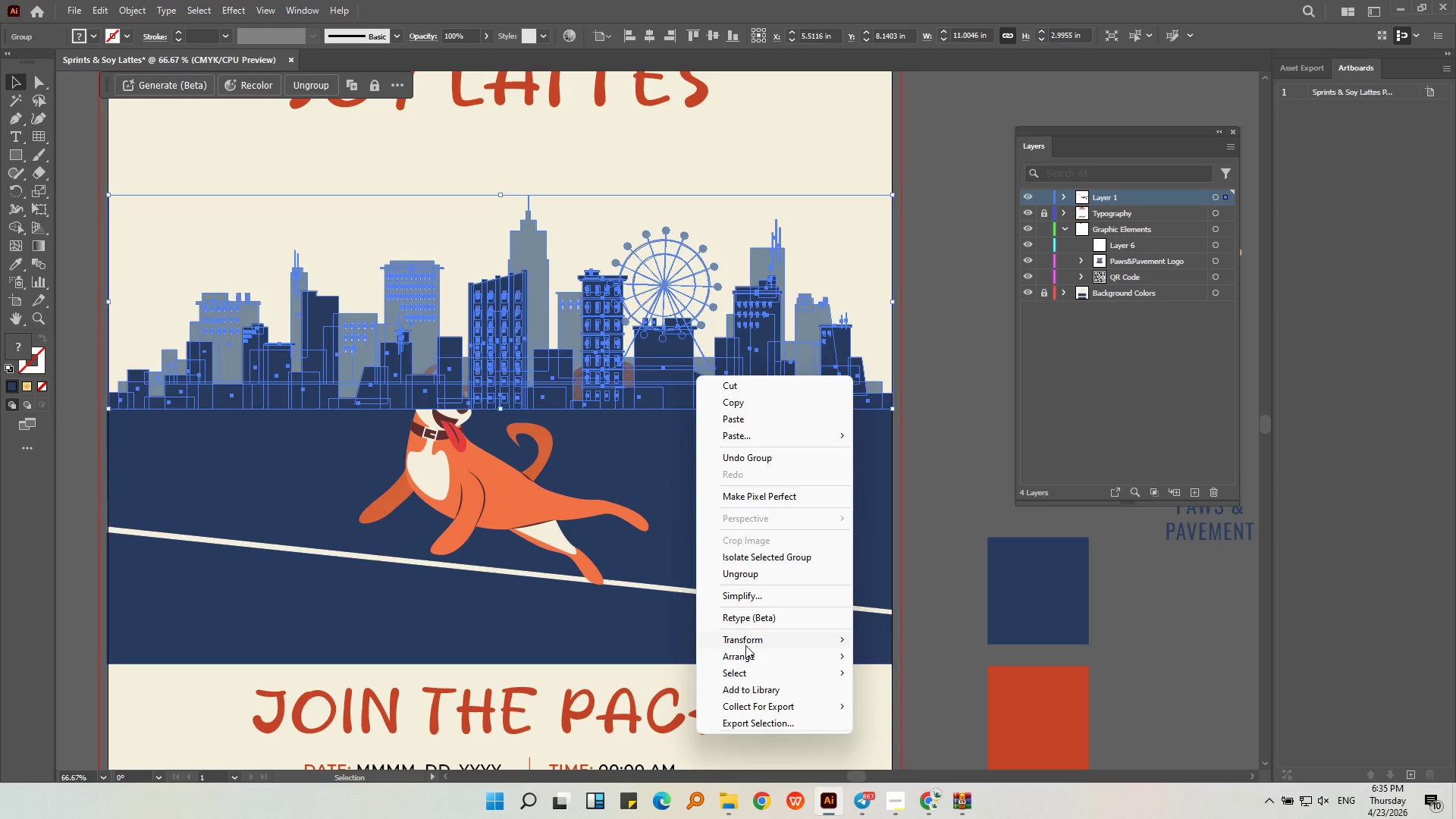 
left_click([745, 656])
 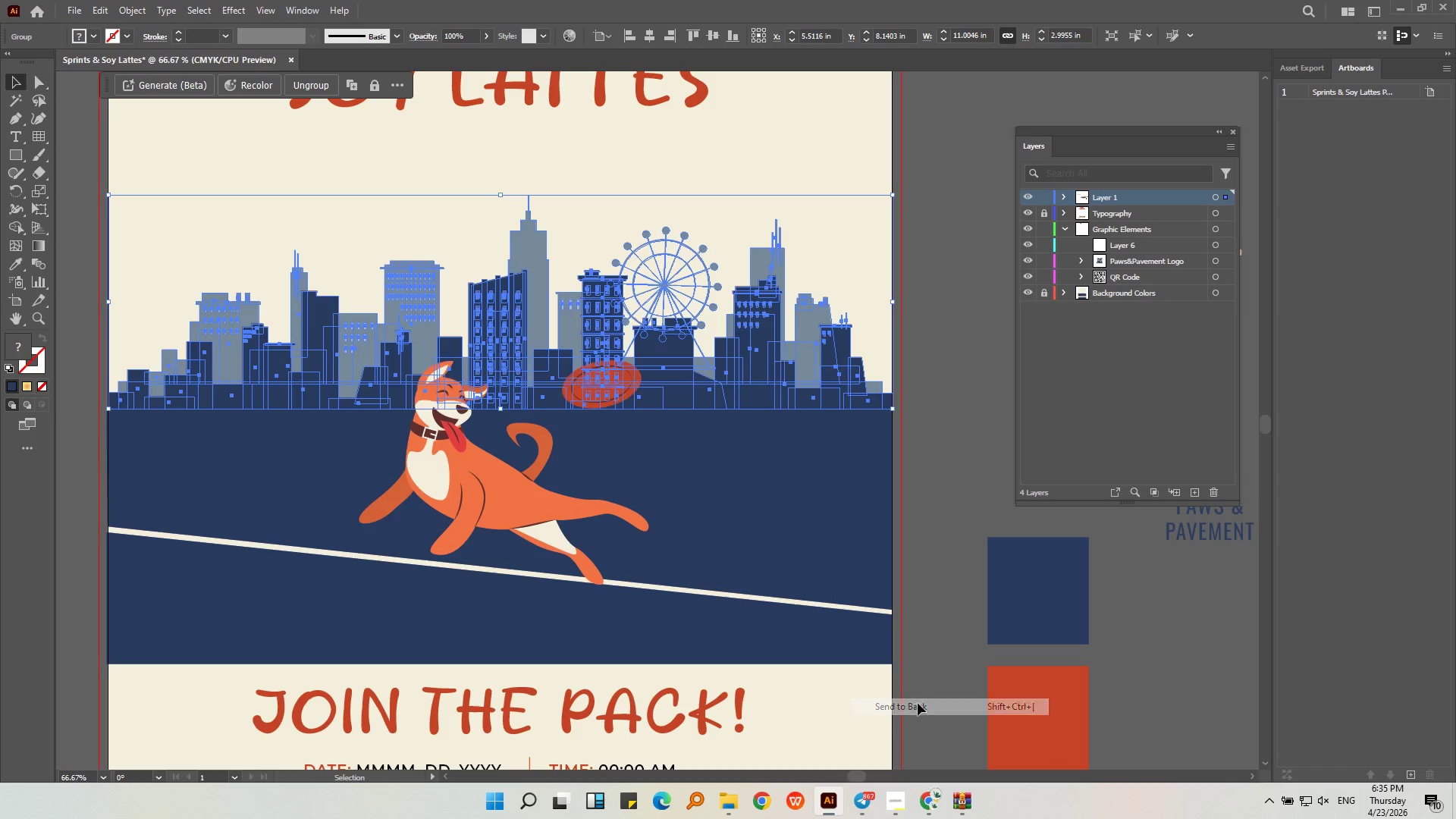 
left_click([954, 521])
 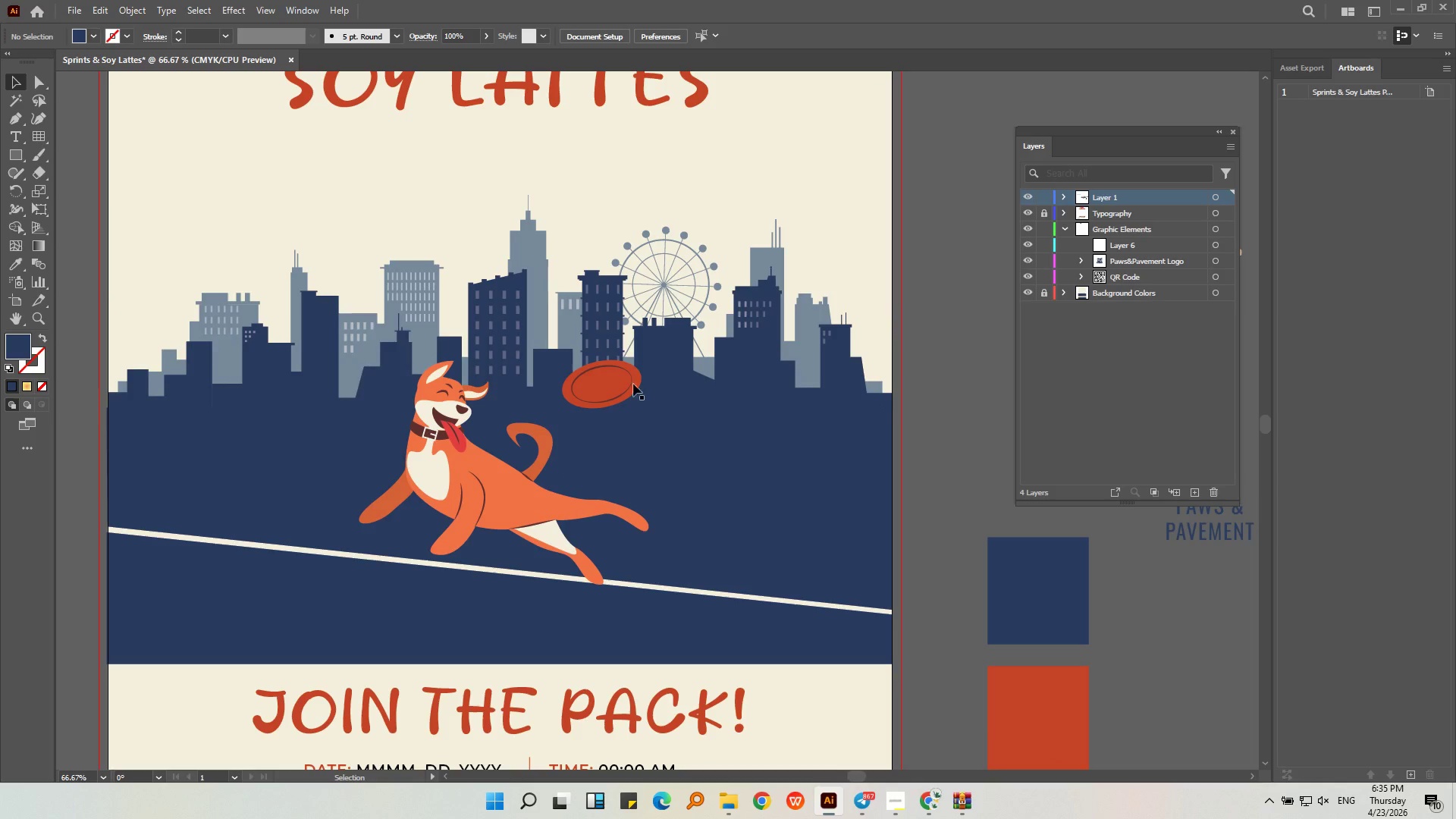 
left_click([548, 382])
 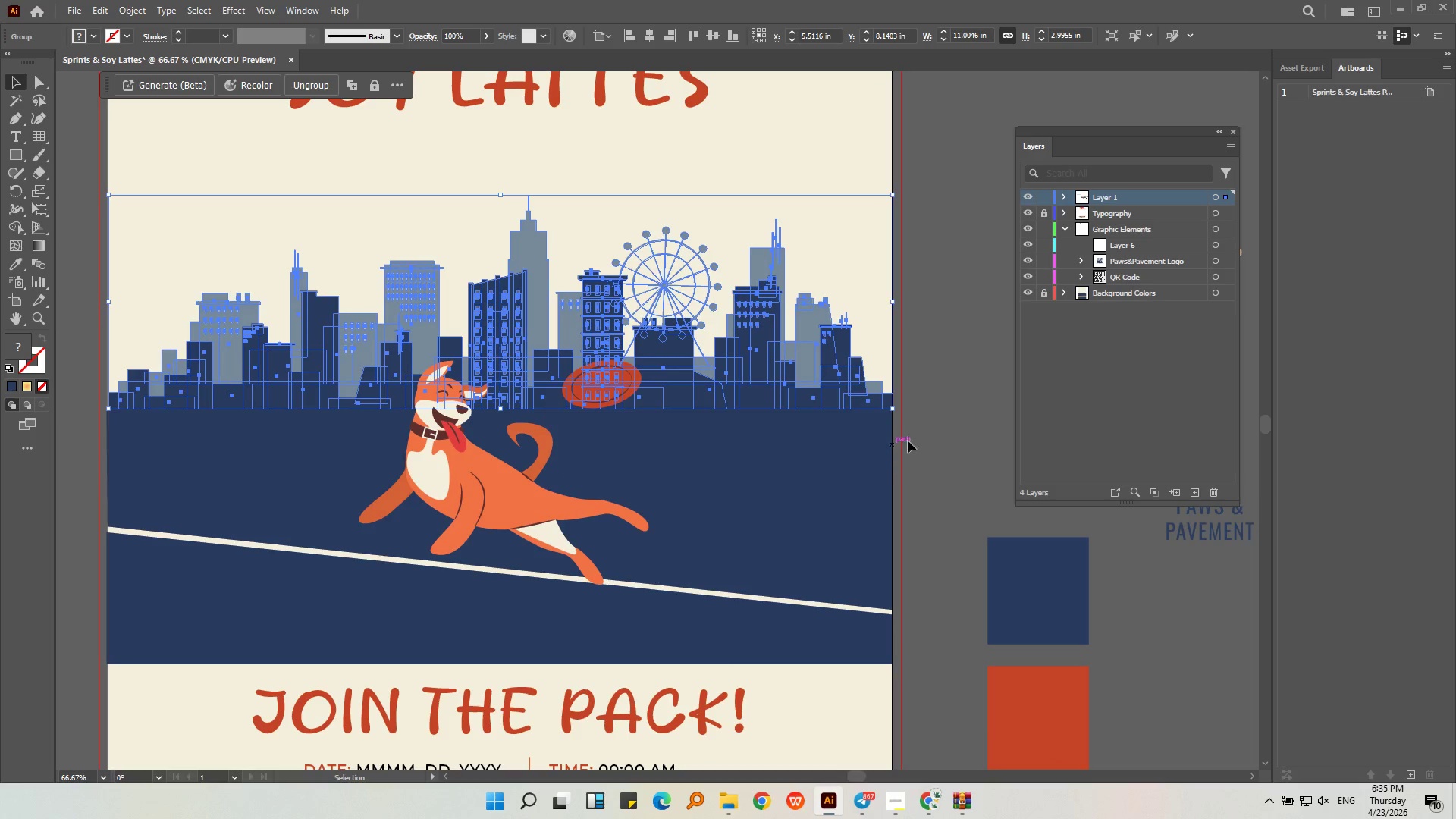 
left_click([951, 441])
 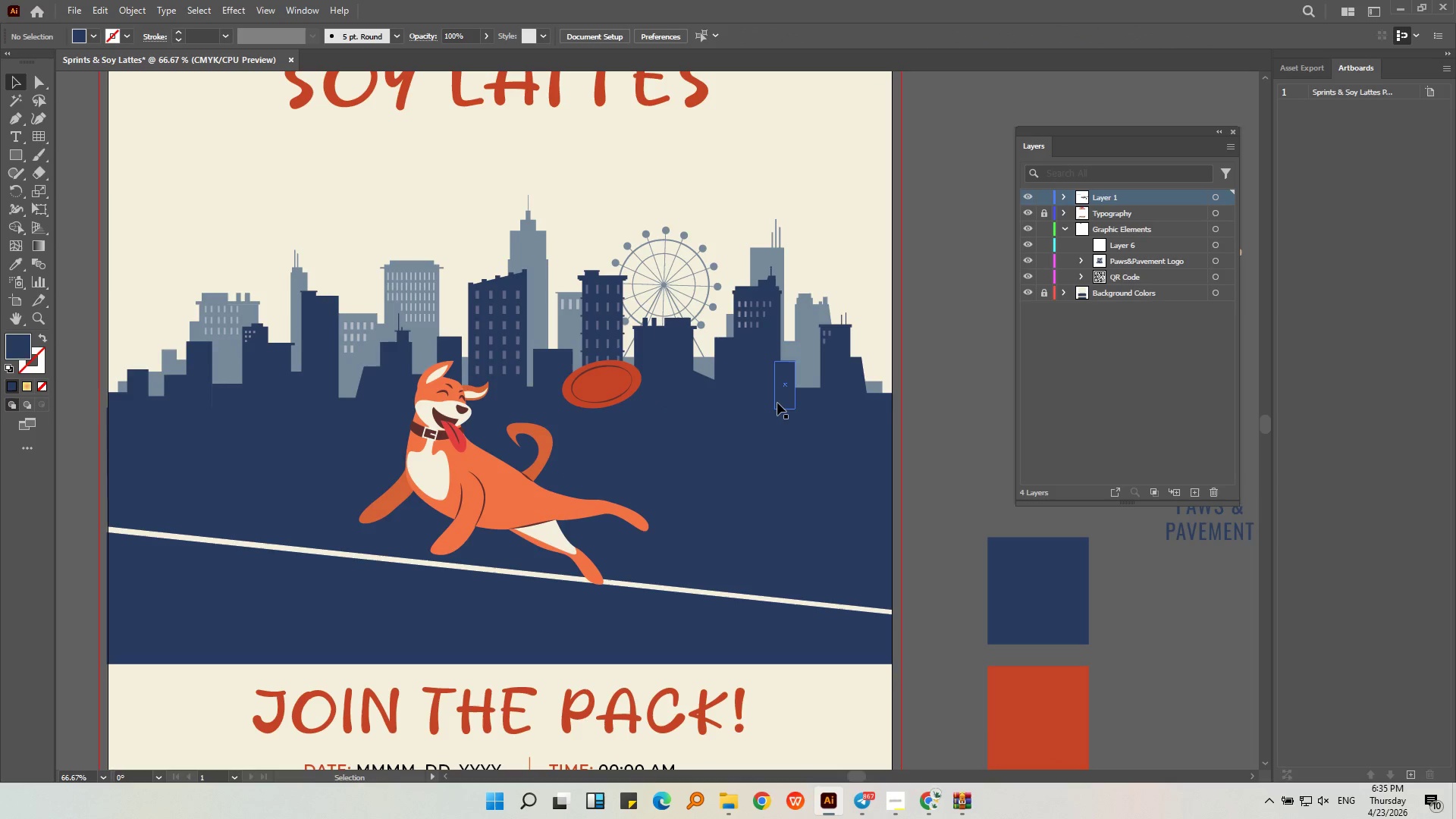 
left_click([777, 403])
 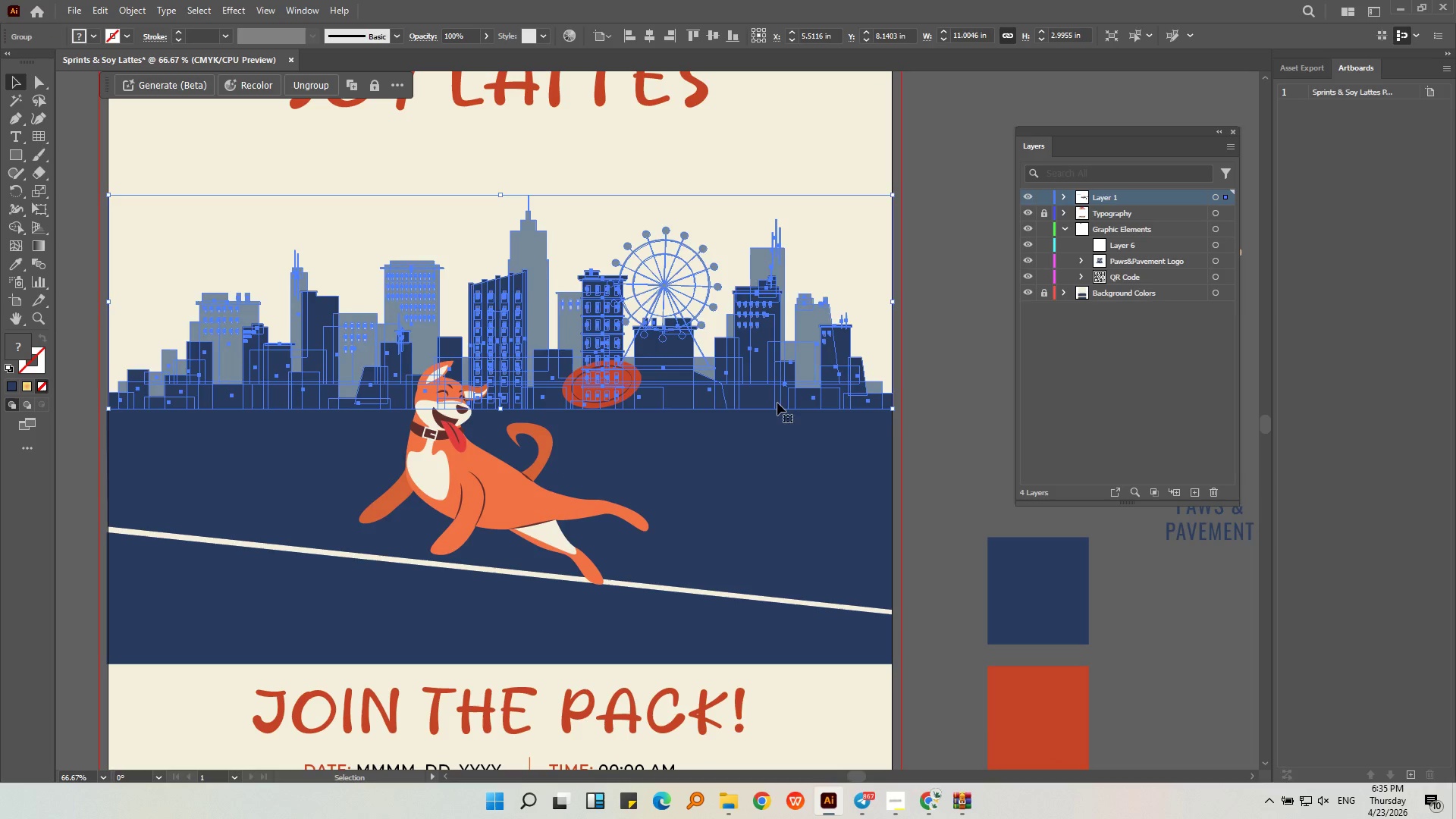 
key(Control+X)
 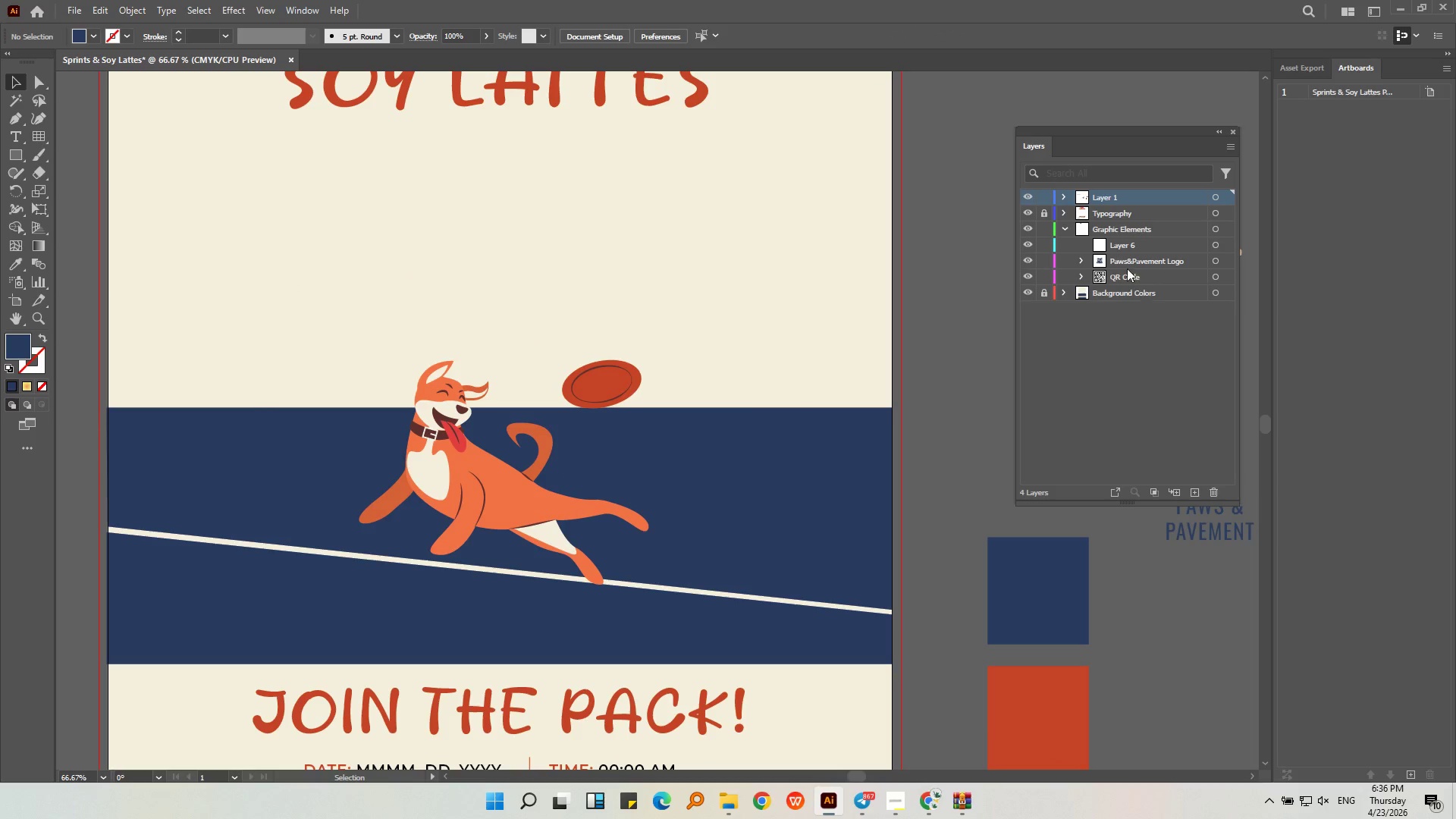 
left_click([1128, 246])
 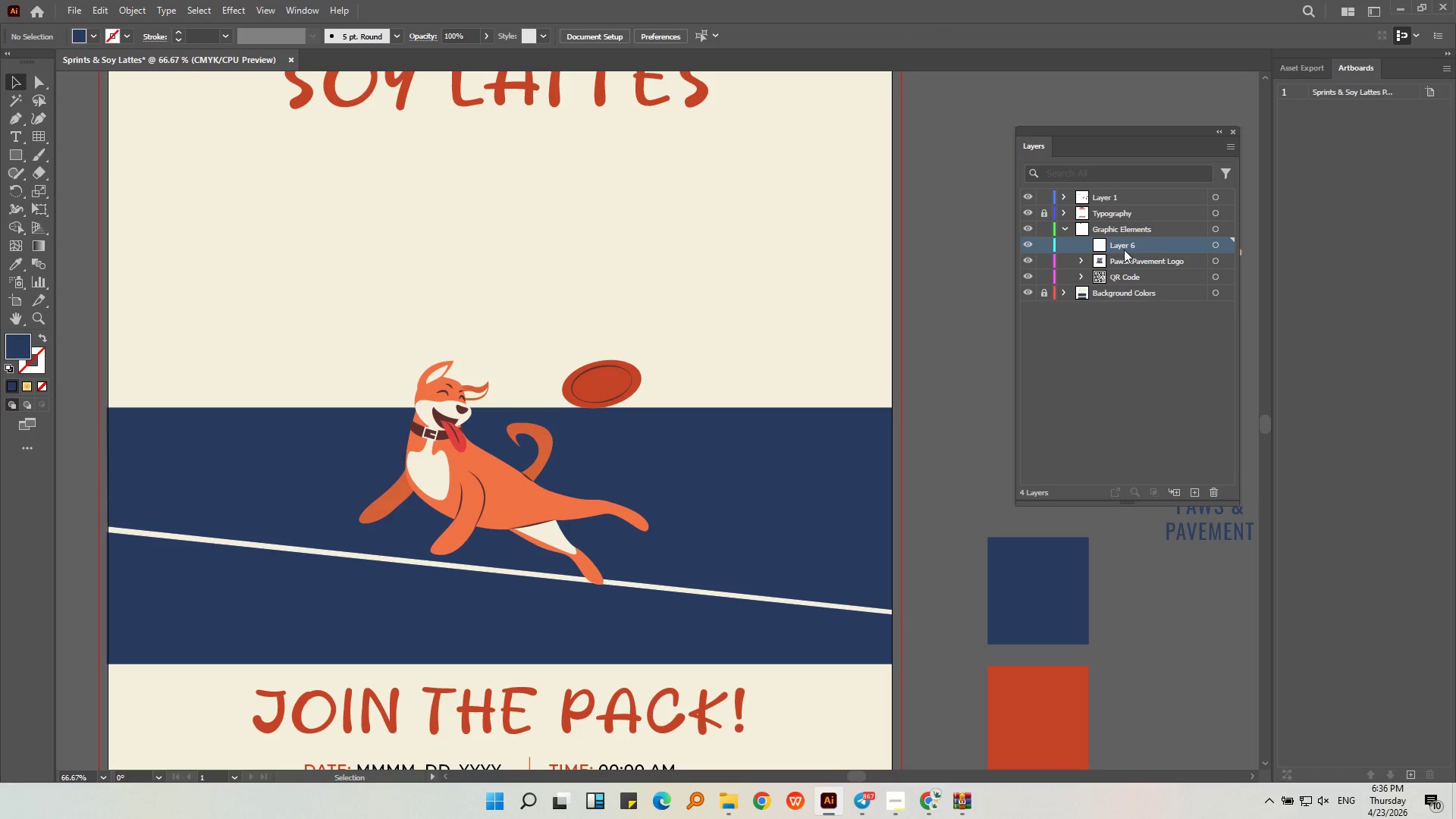 
double_click([1124, 249])
 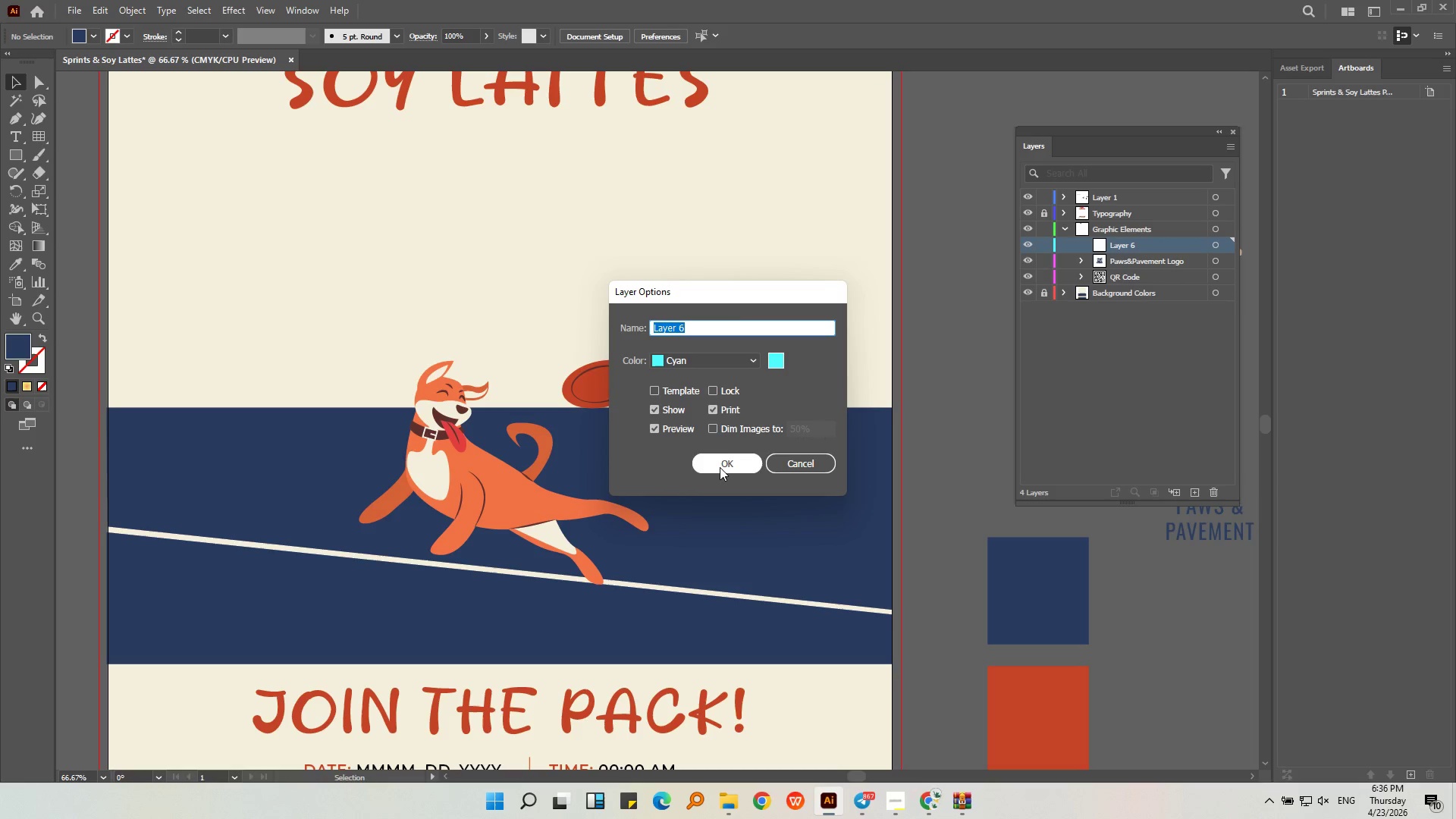 
left_click([709, 331])
 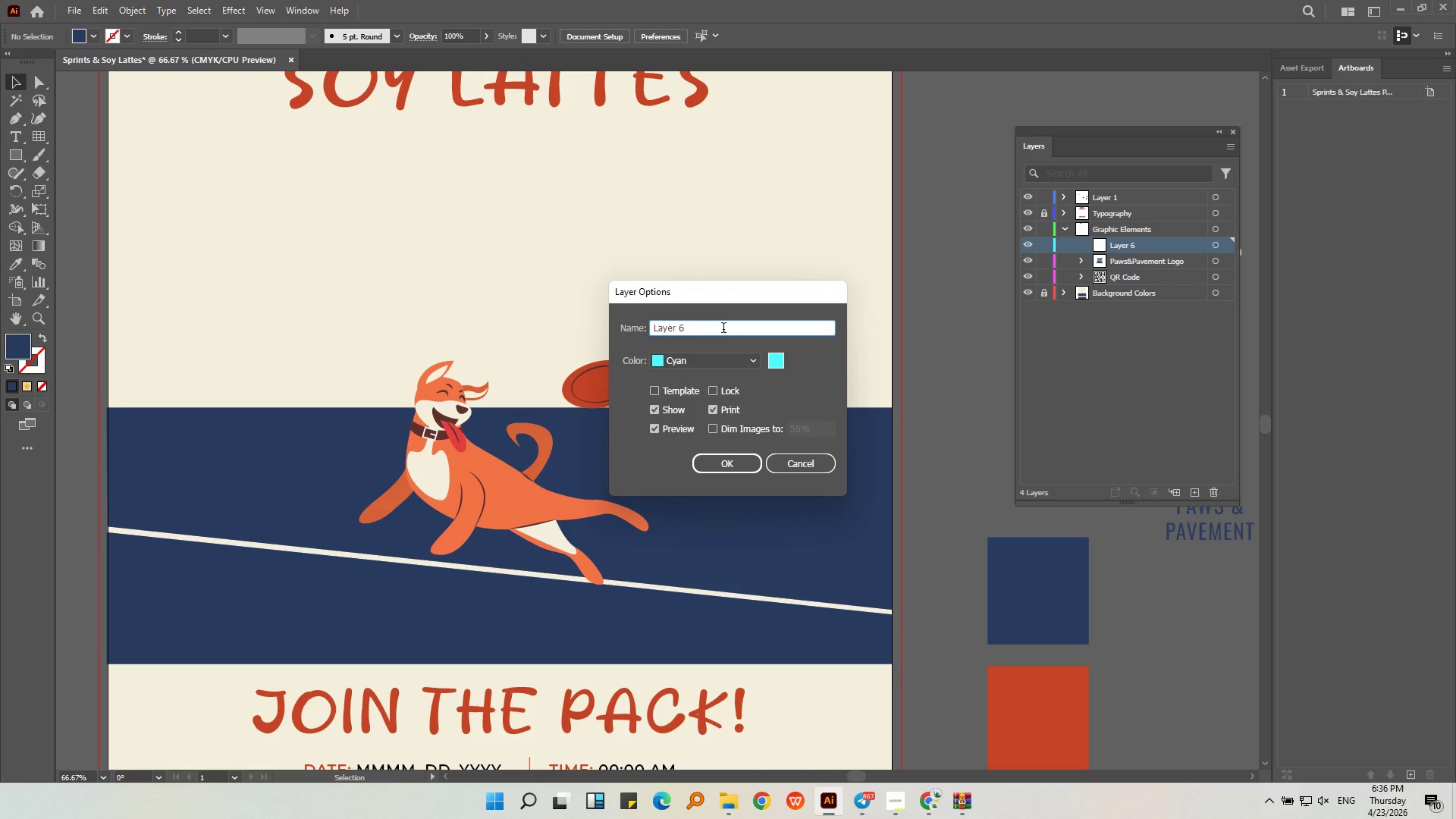 
left_click_drag(start_coordinate=[724, 329], to_coordinate=[589, 329])
 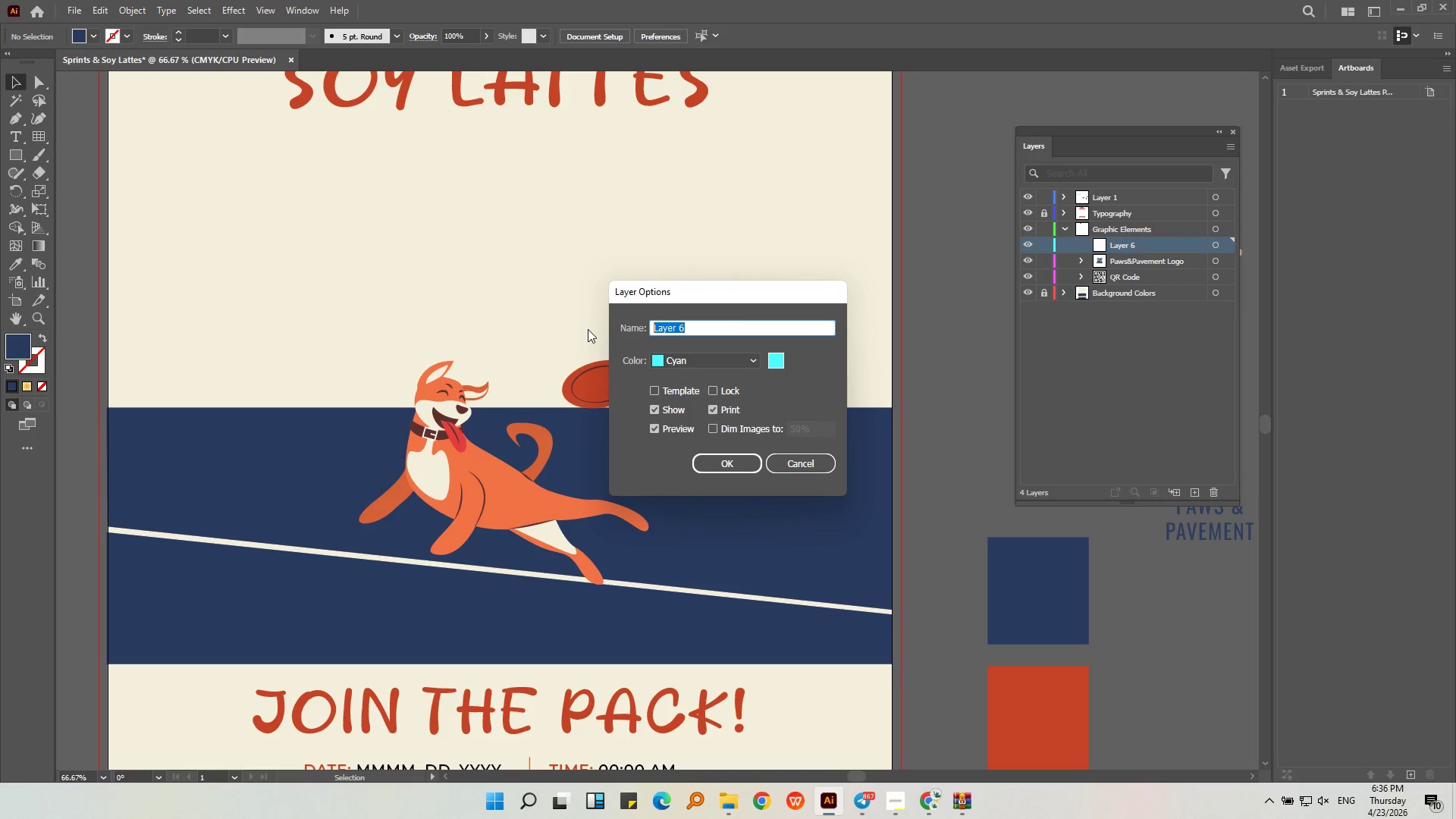 
type(City Sc)
key(Backspace)
key(Backspace)
key(Backspace)
type(scape)
 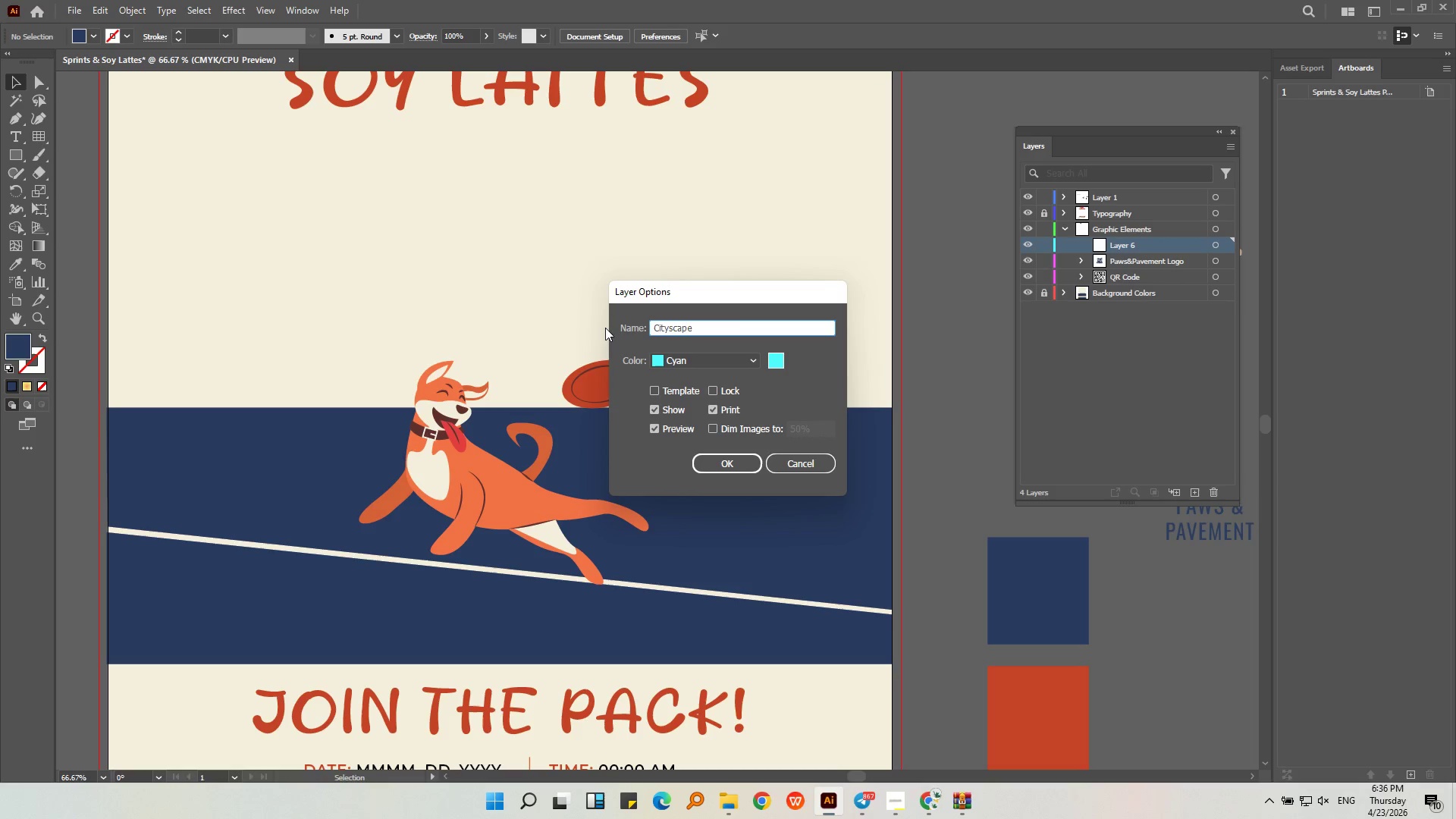 
left_click([719, 463])
 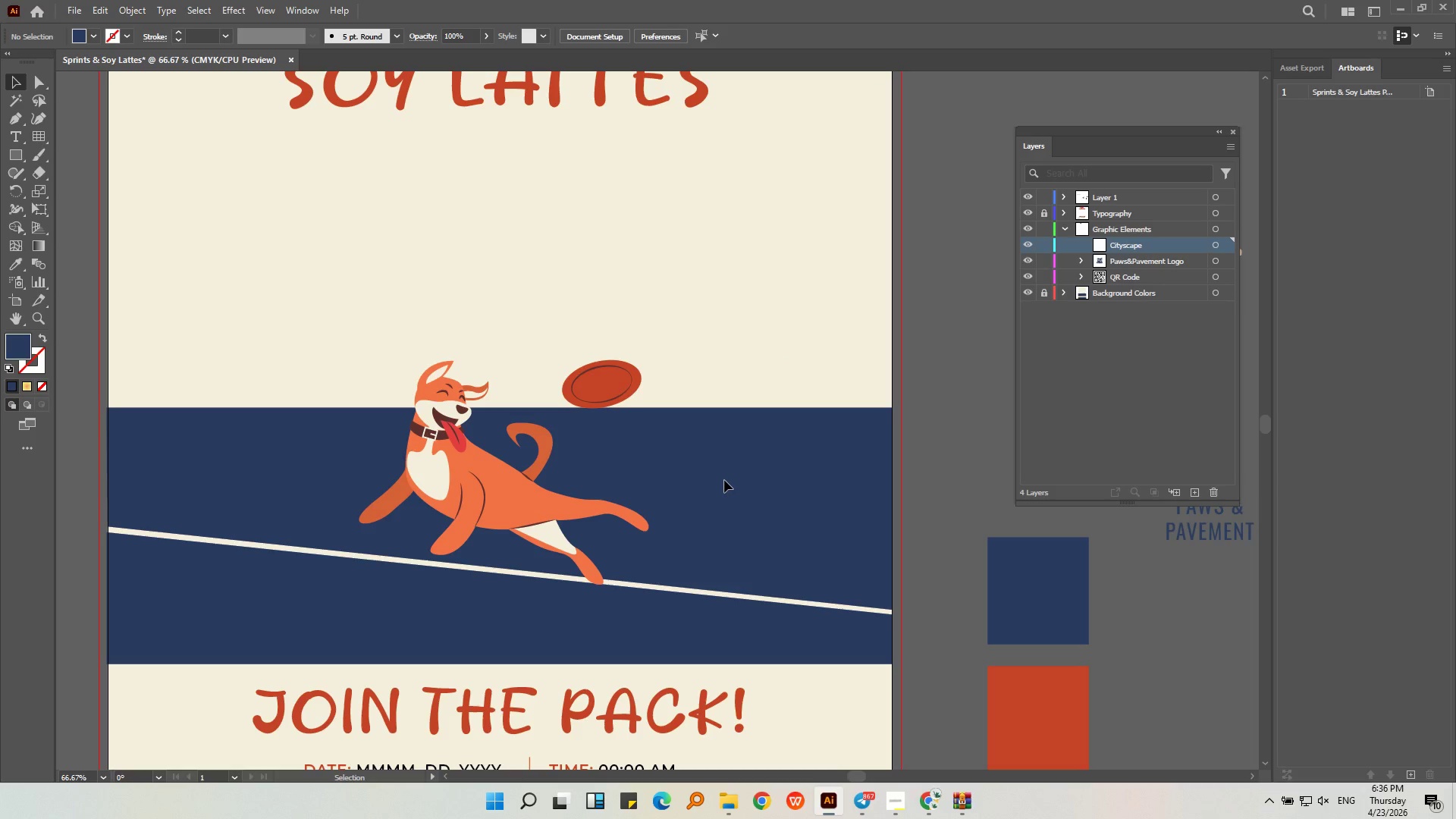 
left_click([725, 480])
 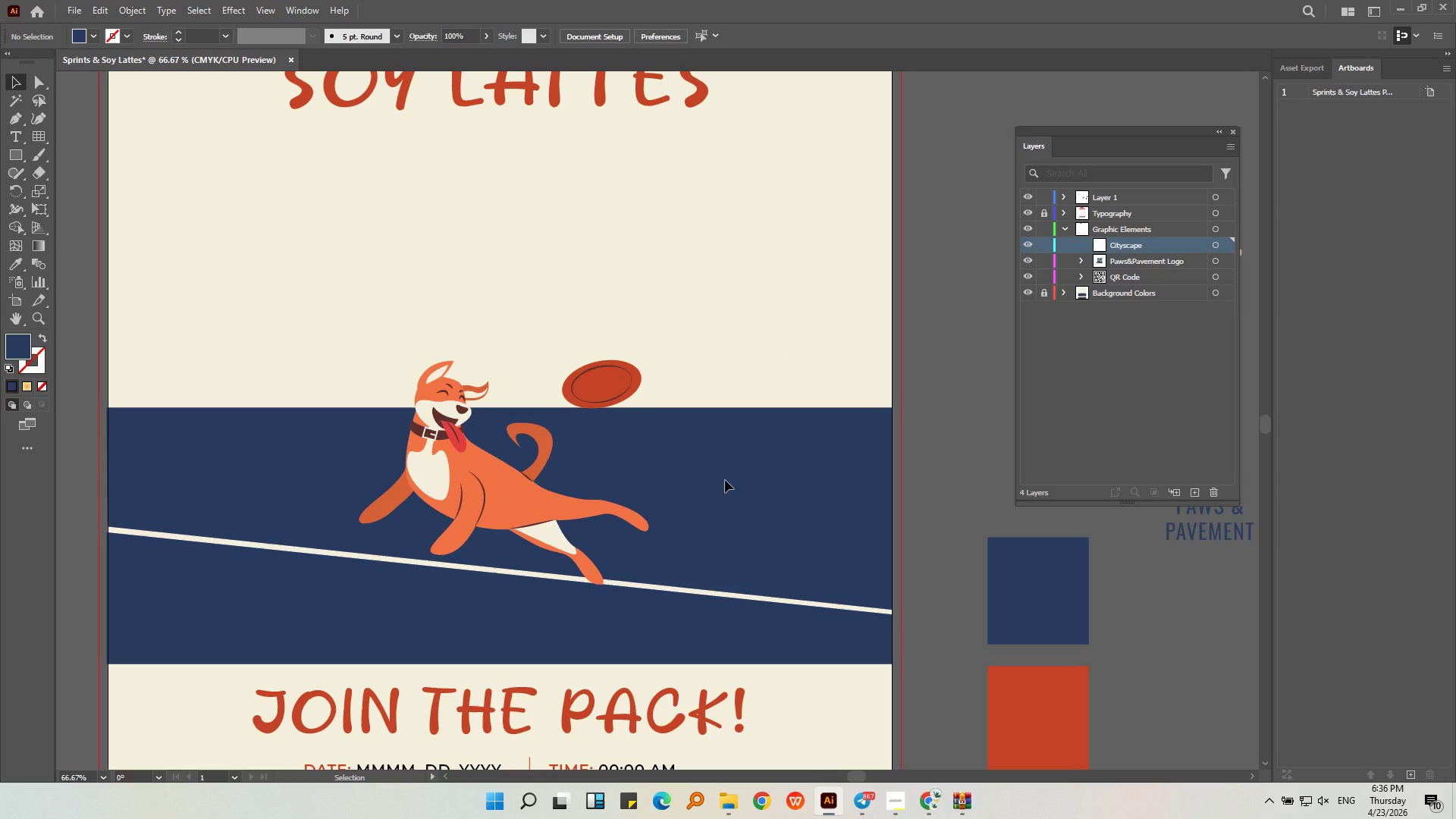 
key(Control+Shift+V)
 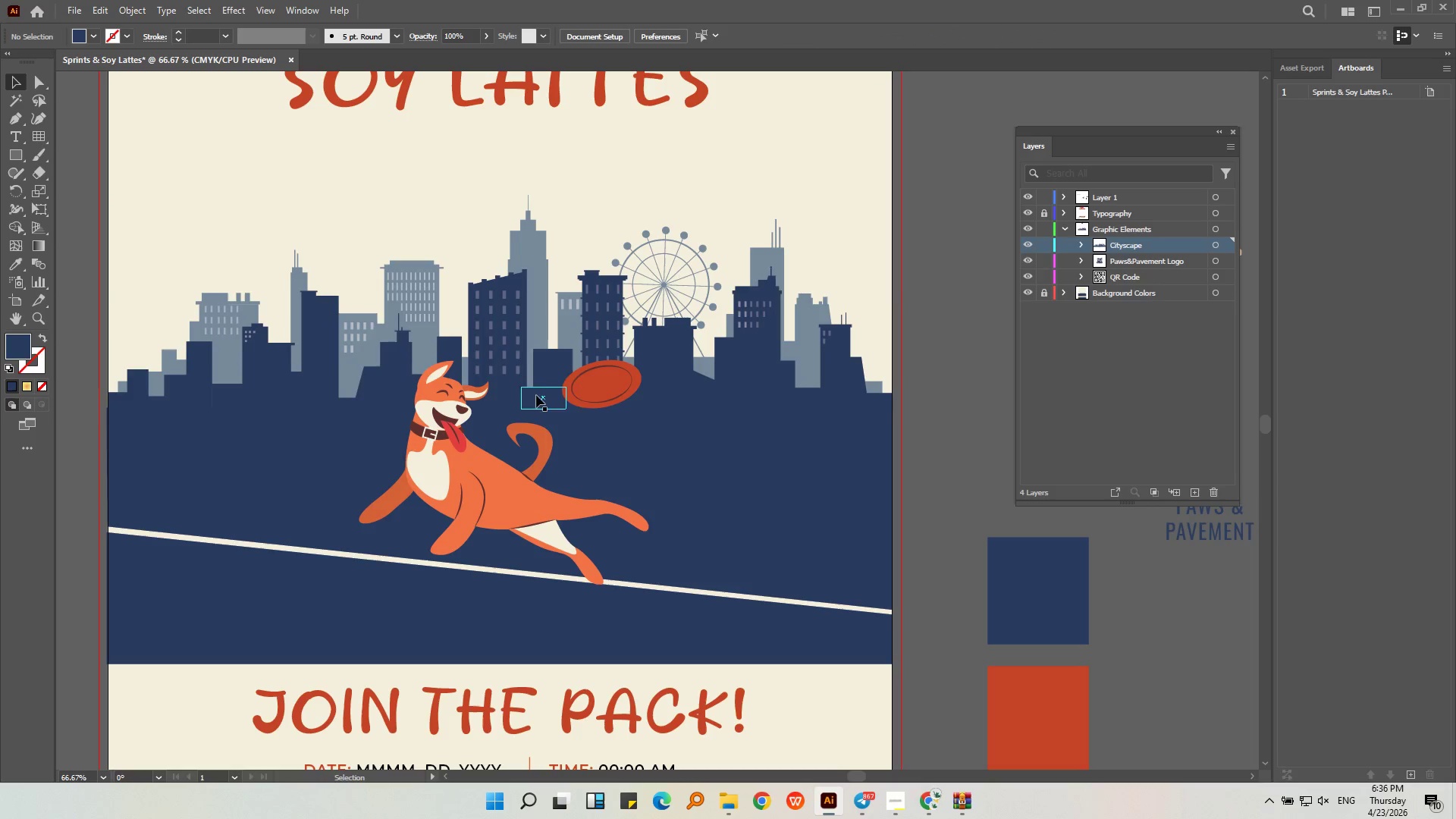 
left_click([619, 389])
 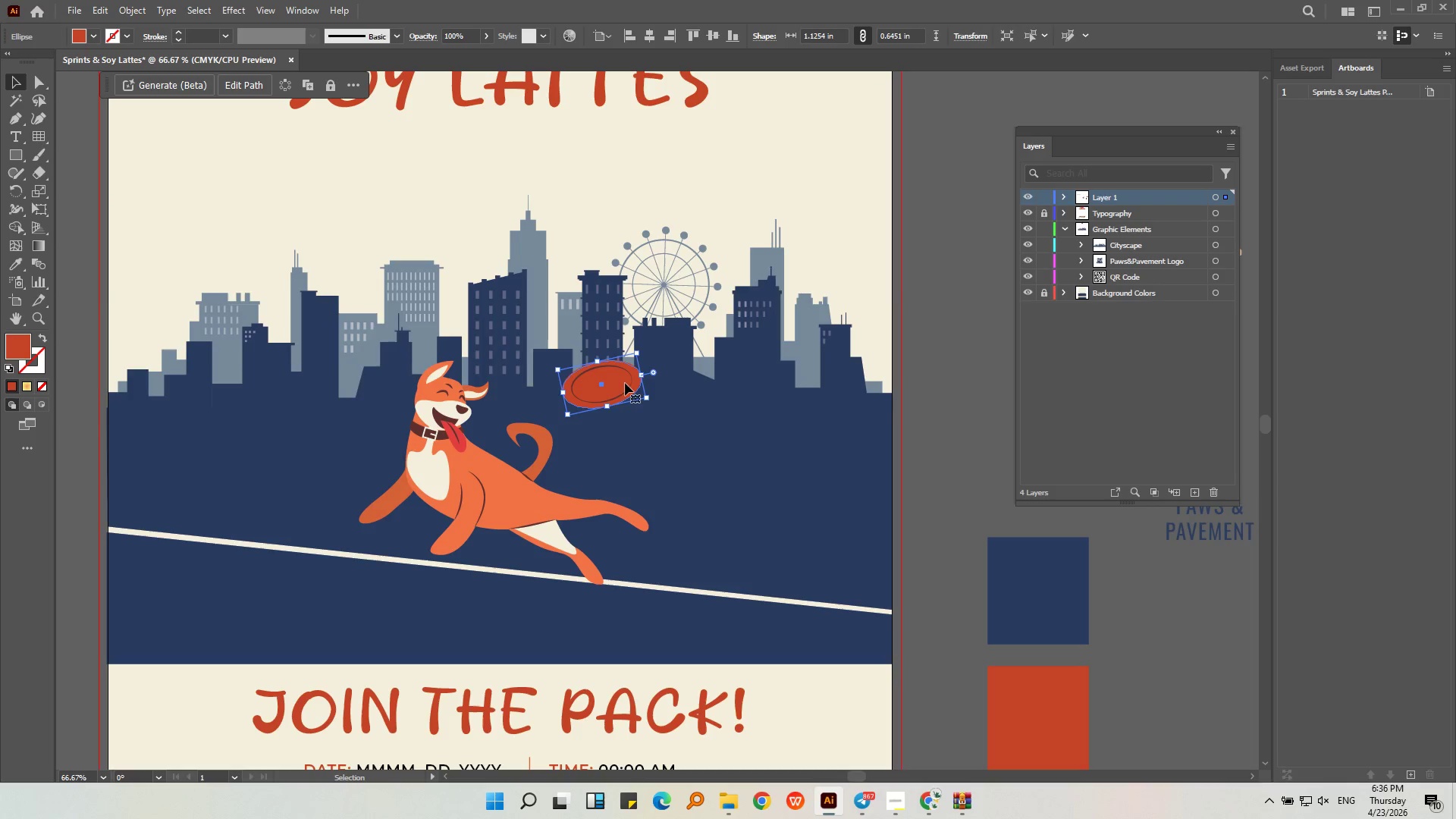 
hold_key(key=ShiftLeft, duration=0.75)
left_click([488, 475])
 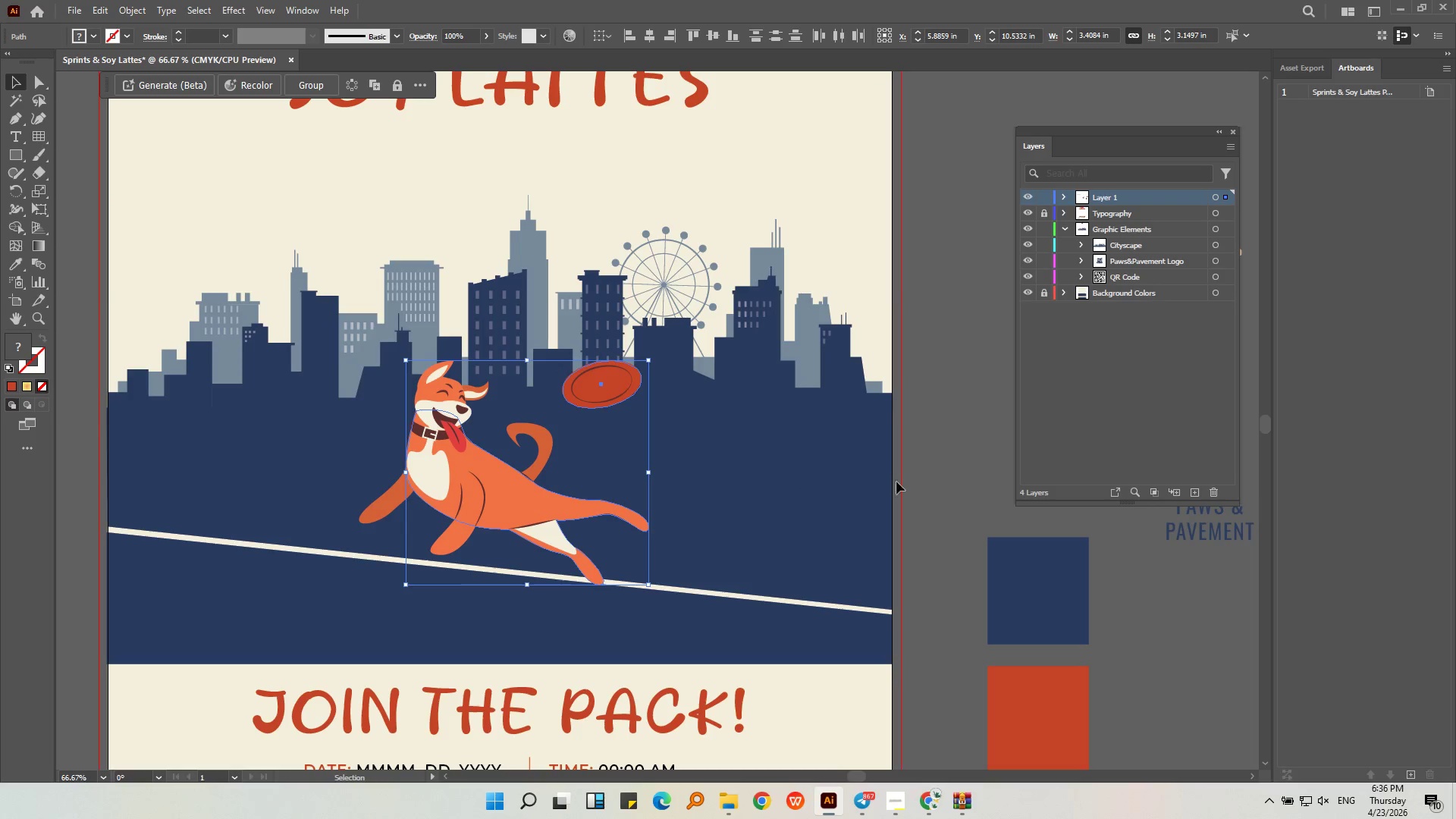 
left_click([983, 534])
 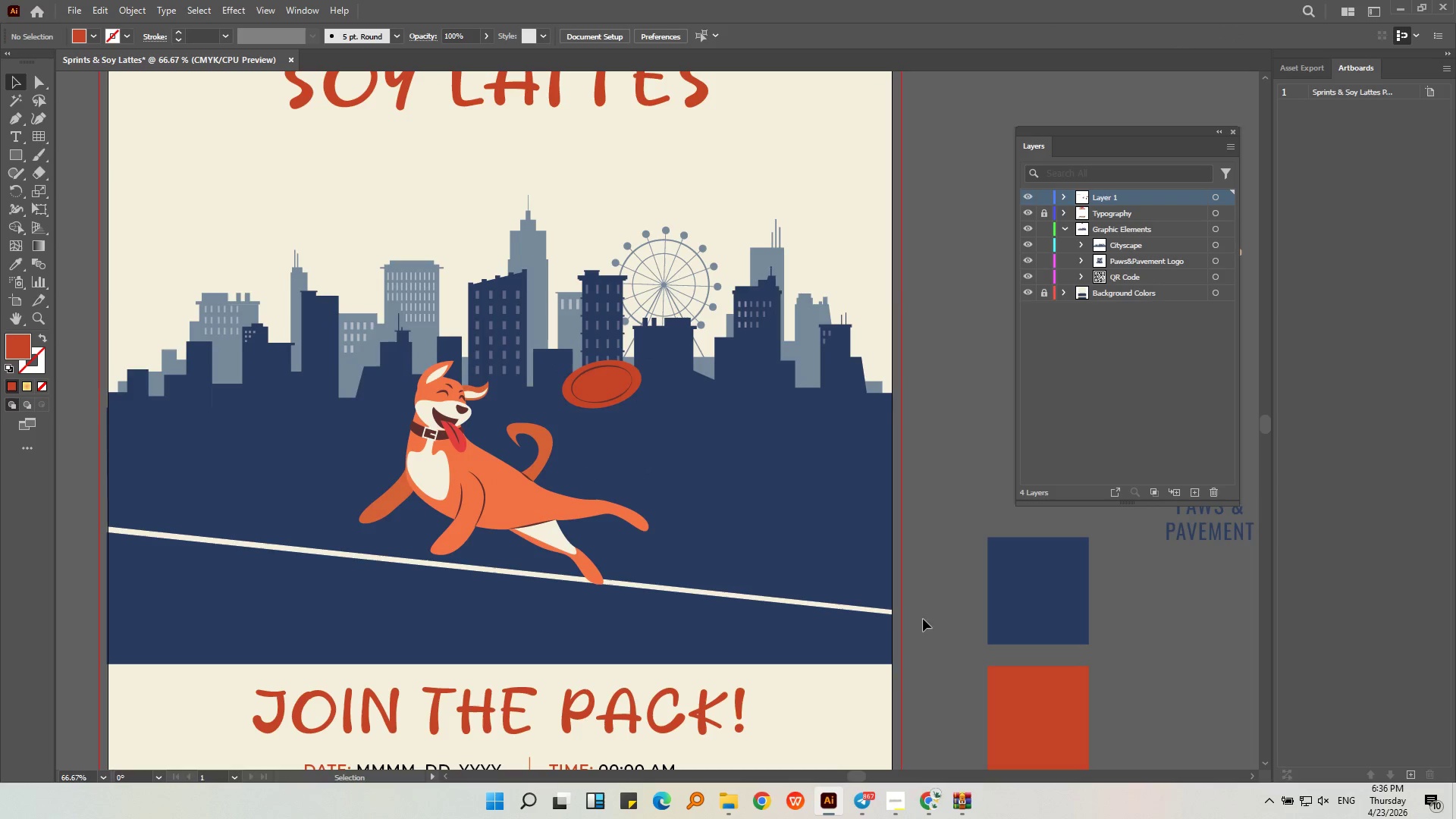 
left_click_drag(start_coordinate=[916, 623], to_coordinate=[874, 518])
 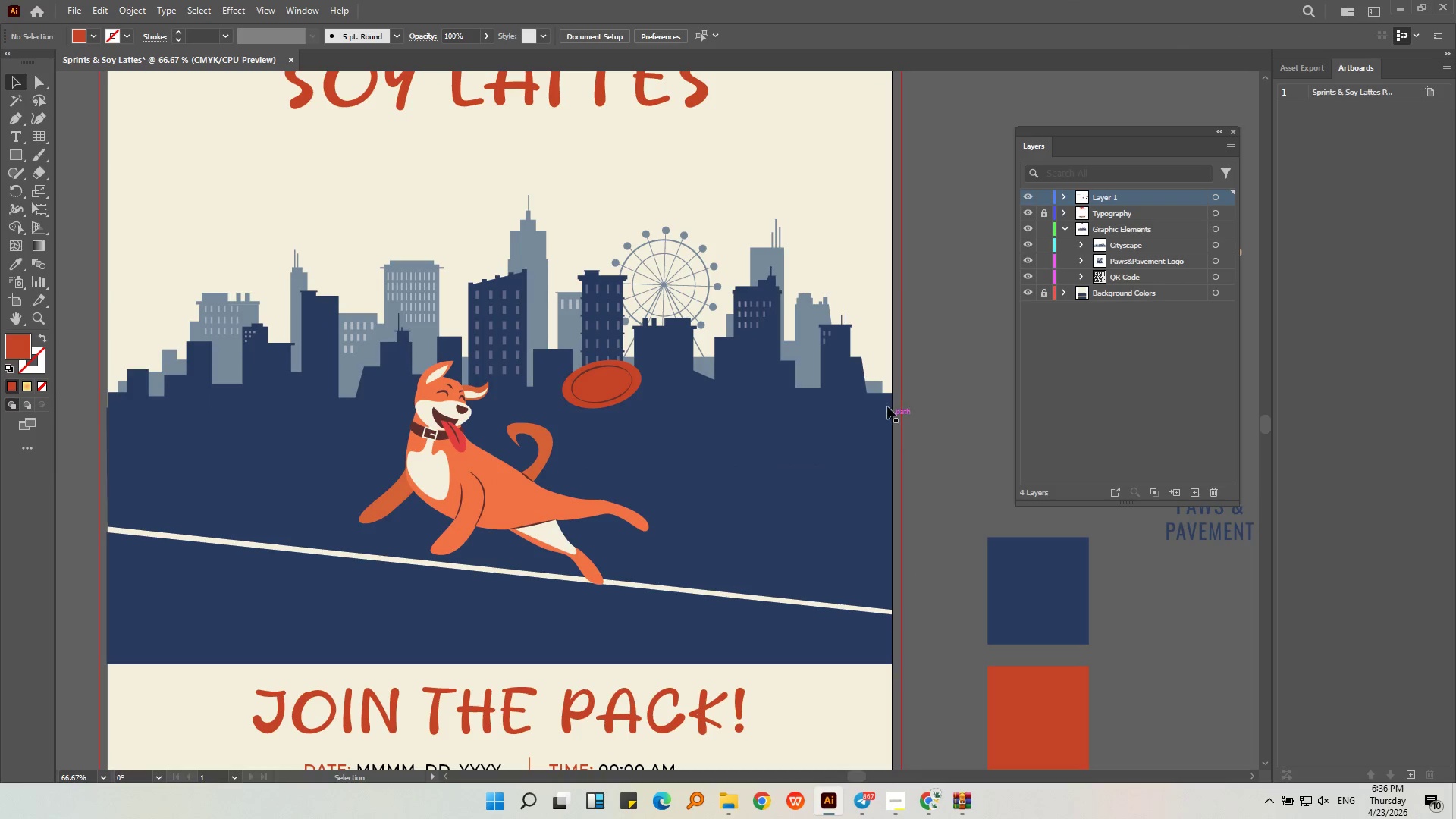 
left_click([886, 405])
 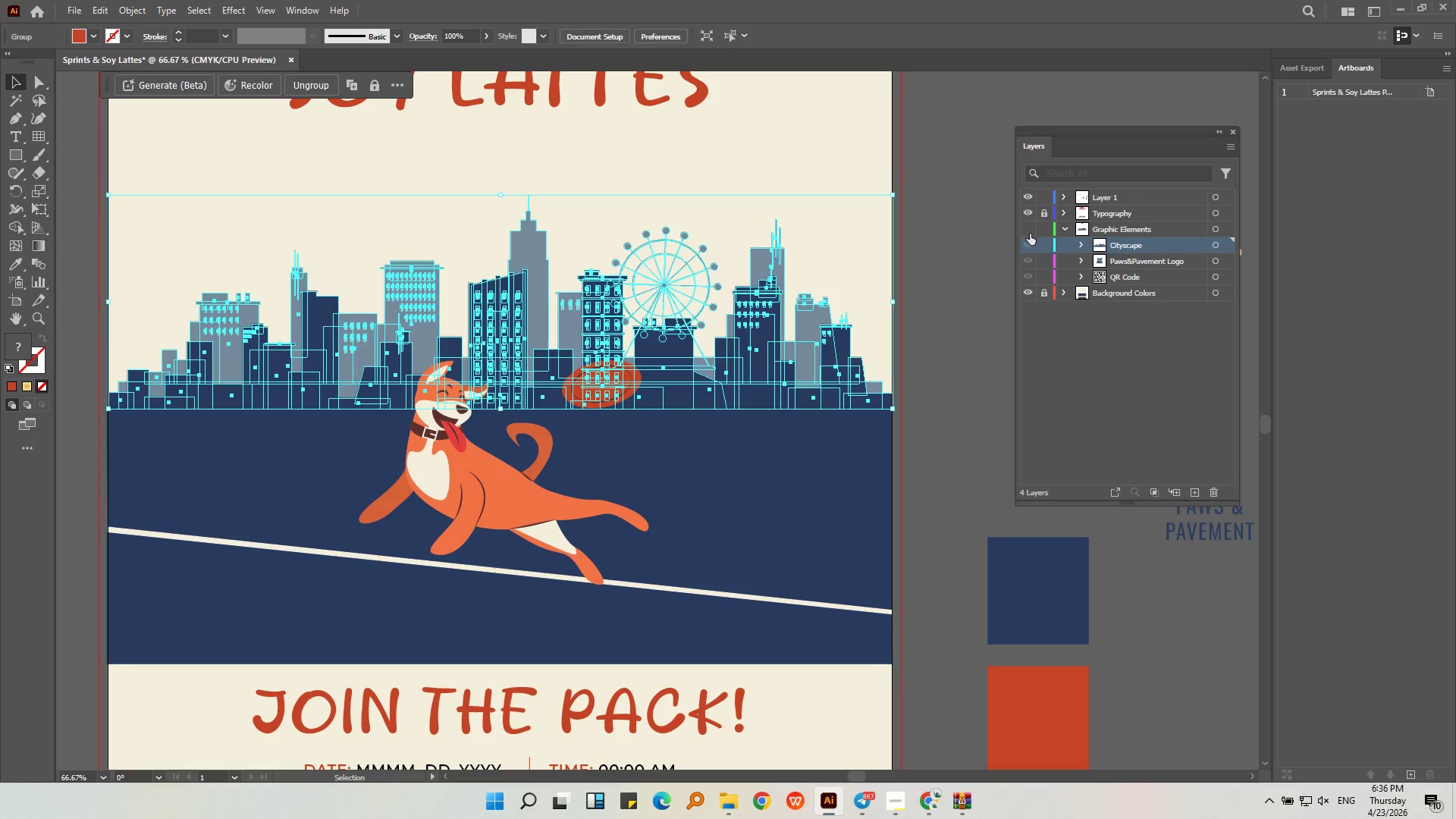 
double_click([969, 456])
 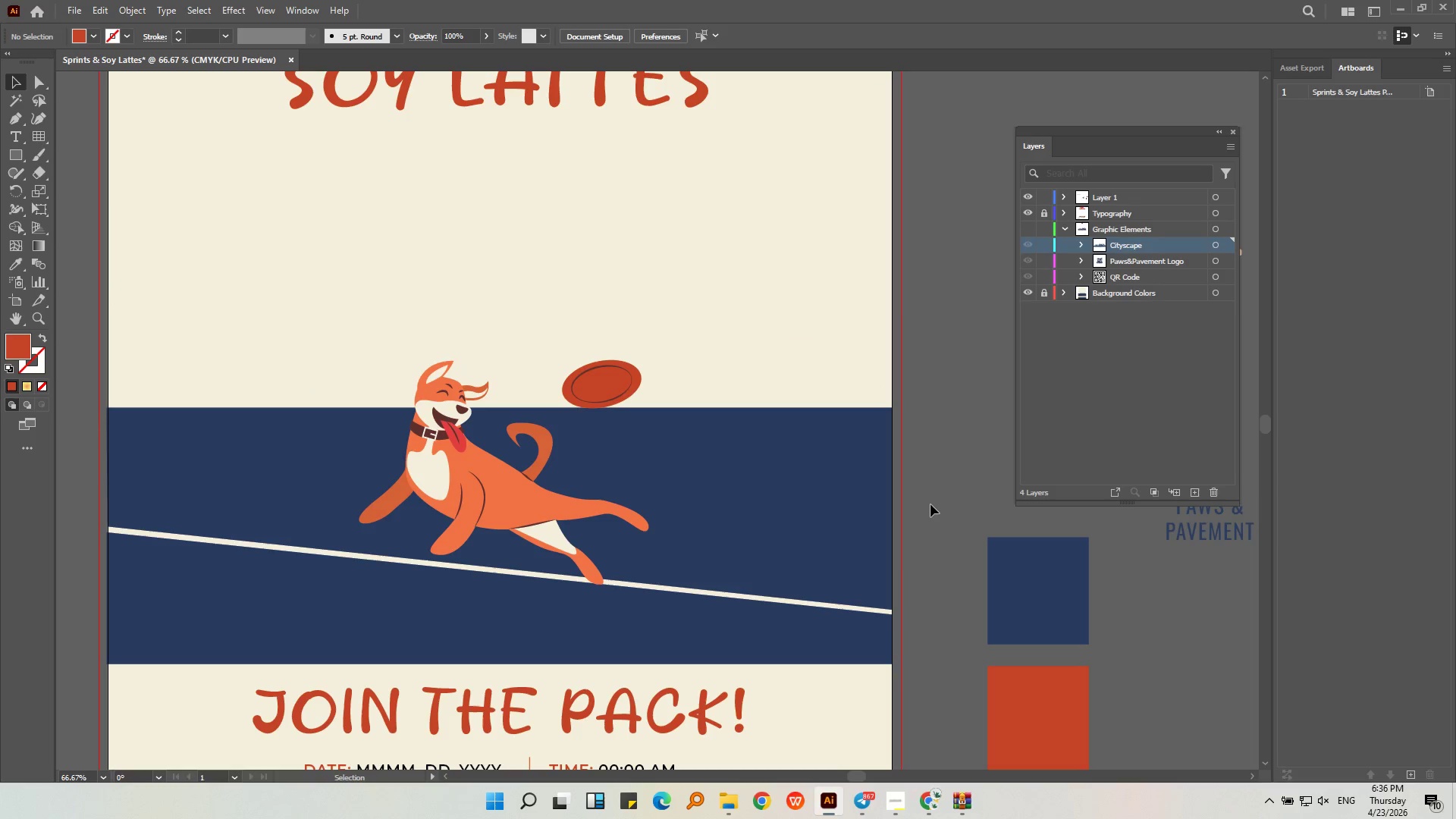 
left_click([909, 560])
 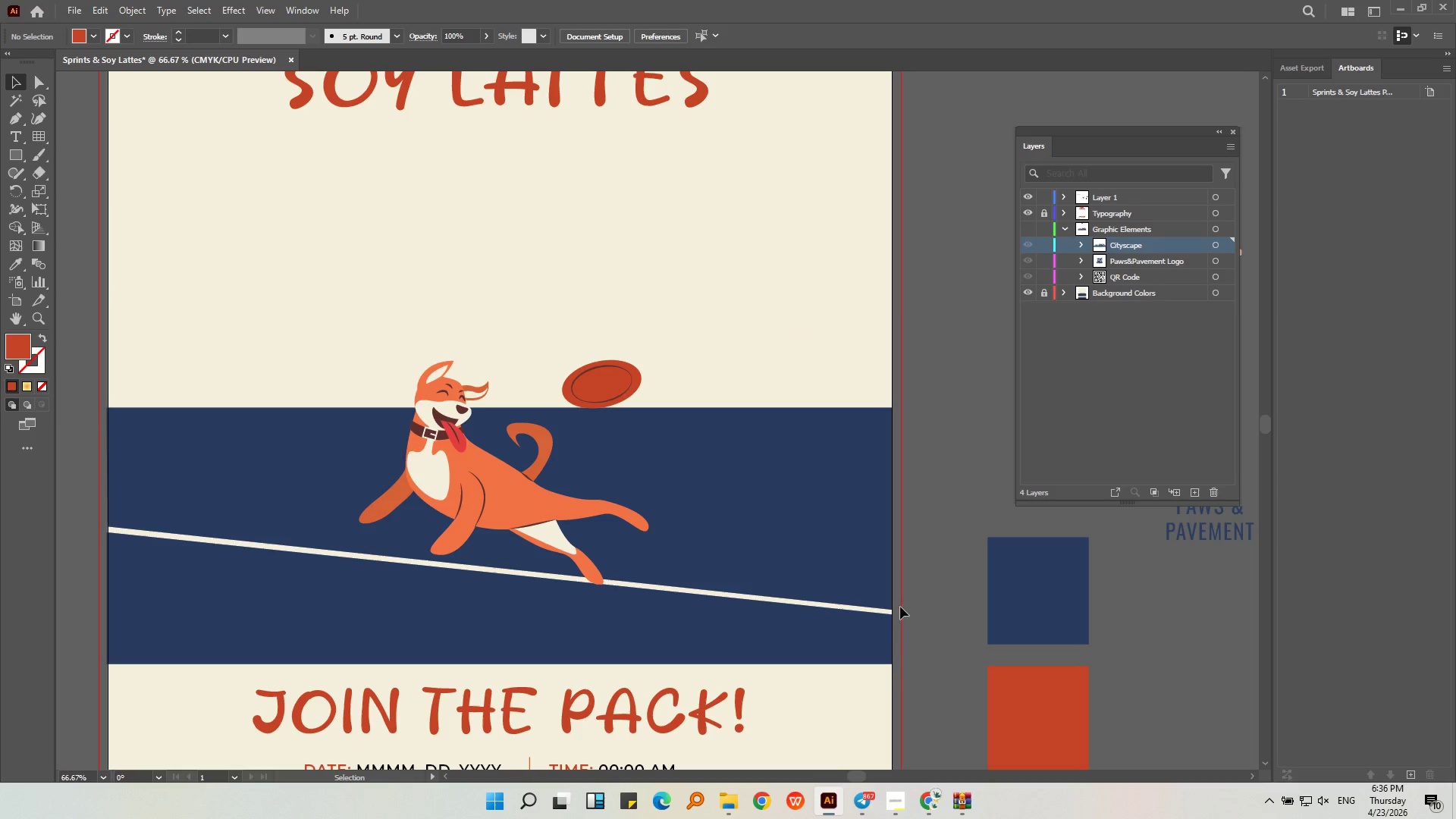 
left_click_drag(start_coordinate=[890, 629], to_coordinate=[363, 292])
 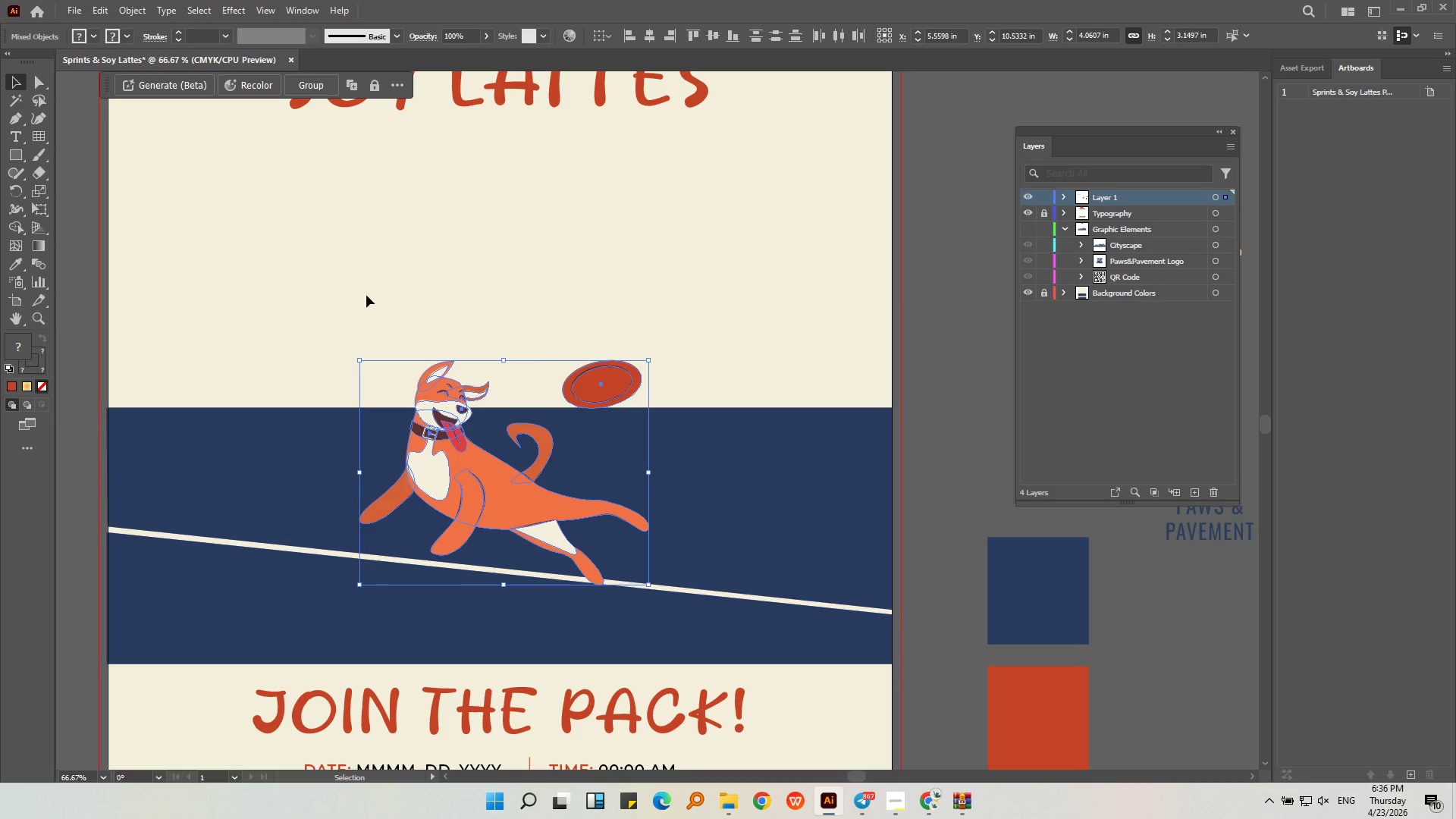 
key(Control+G)
 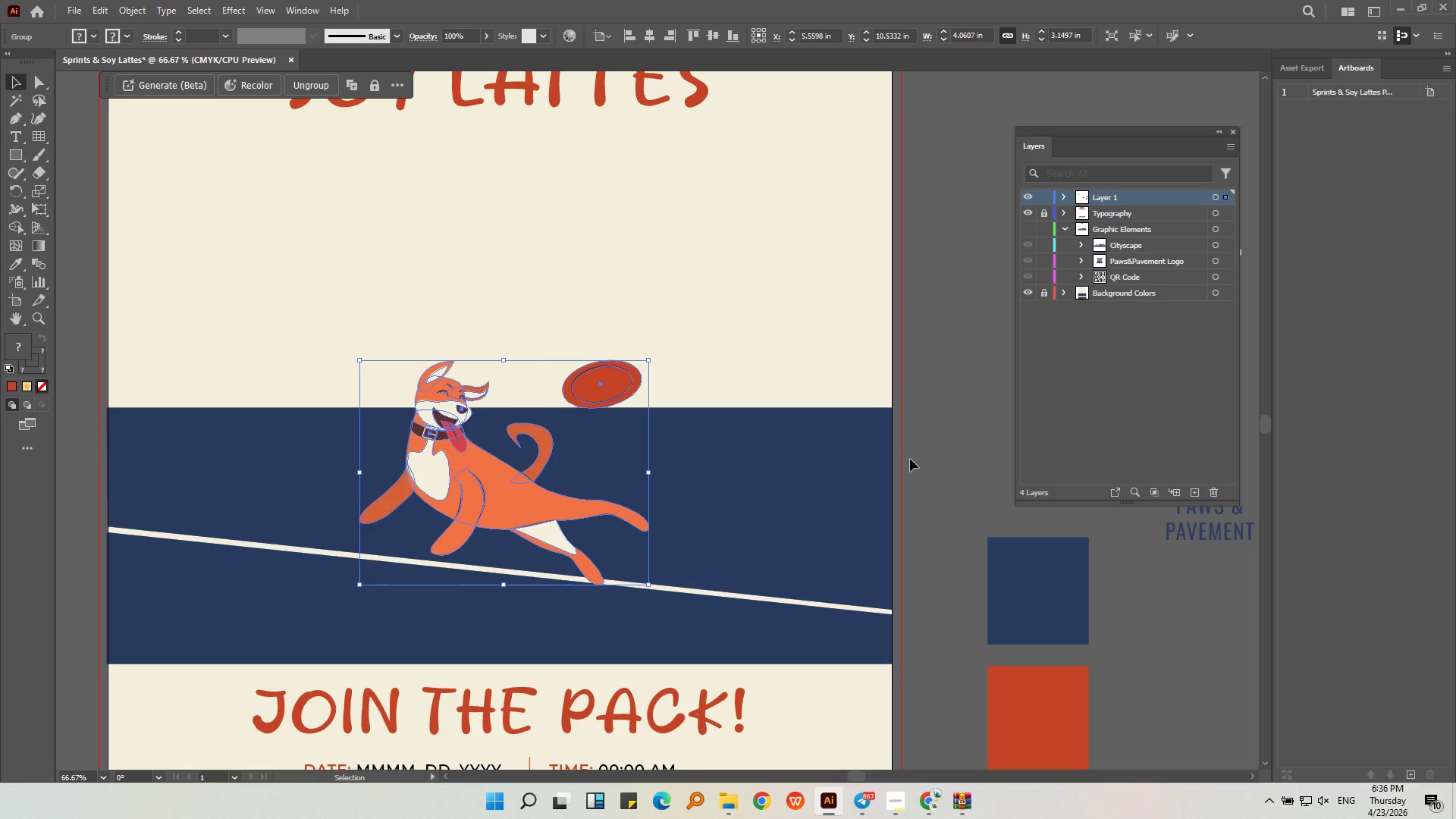 
left_click([910, 458])
 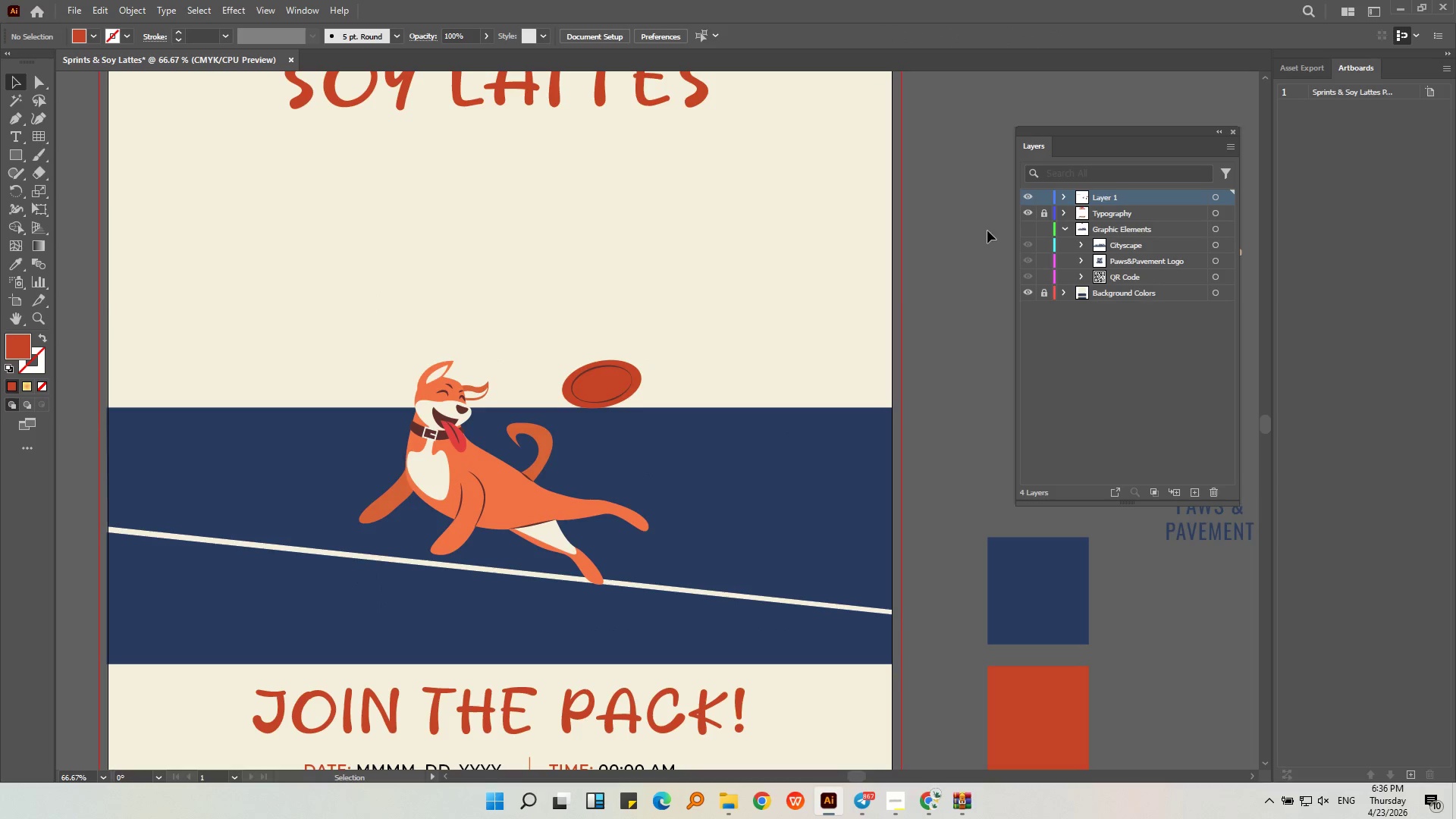 
mouse_move([1043, 239])
 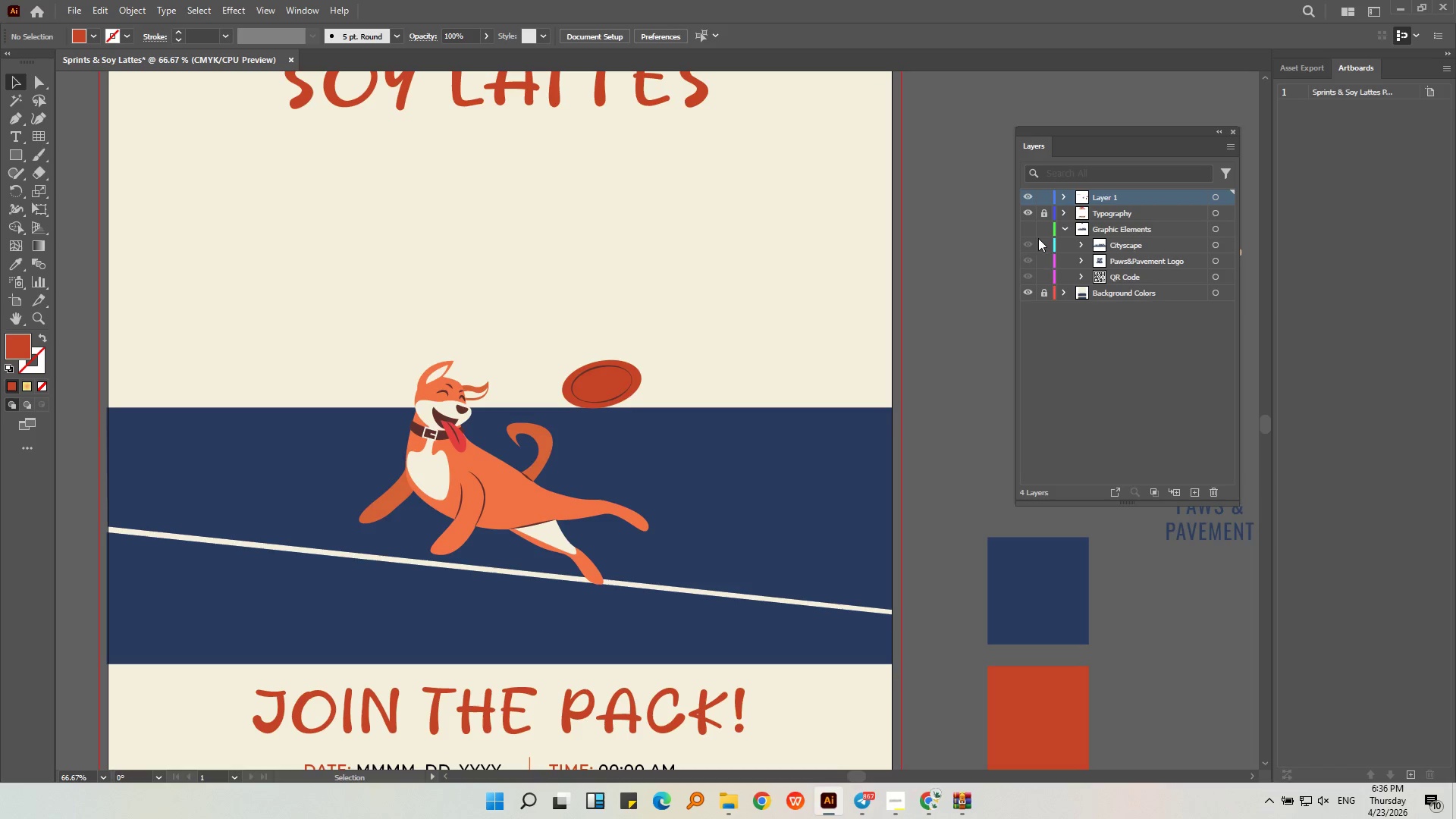 
left_click([1046, 229])
 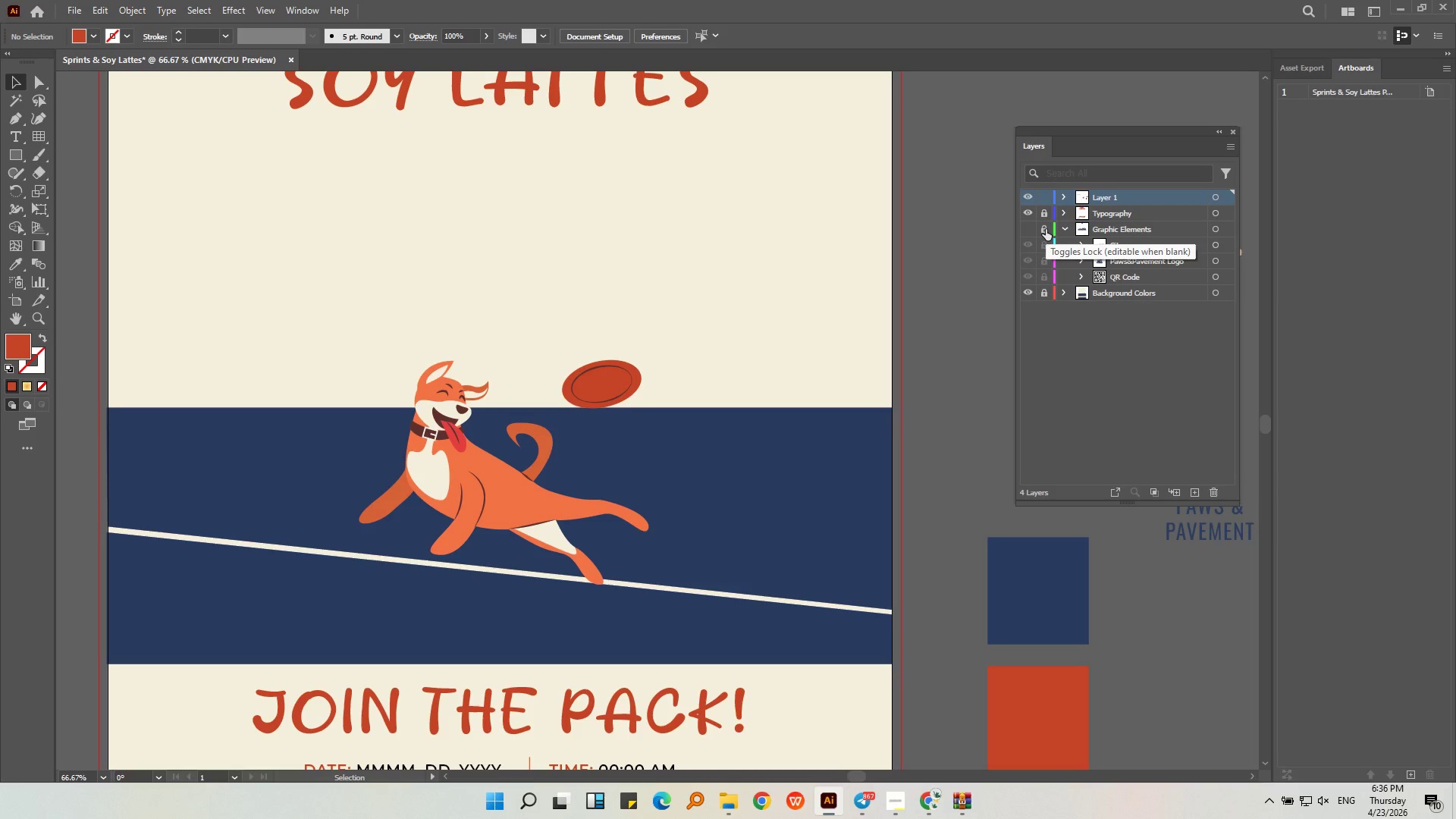 
left_click([1046, 229])
 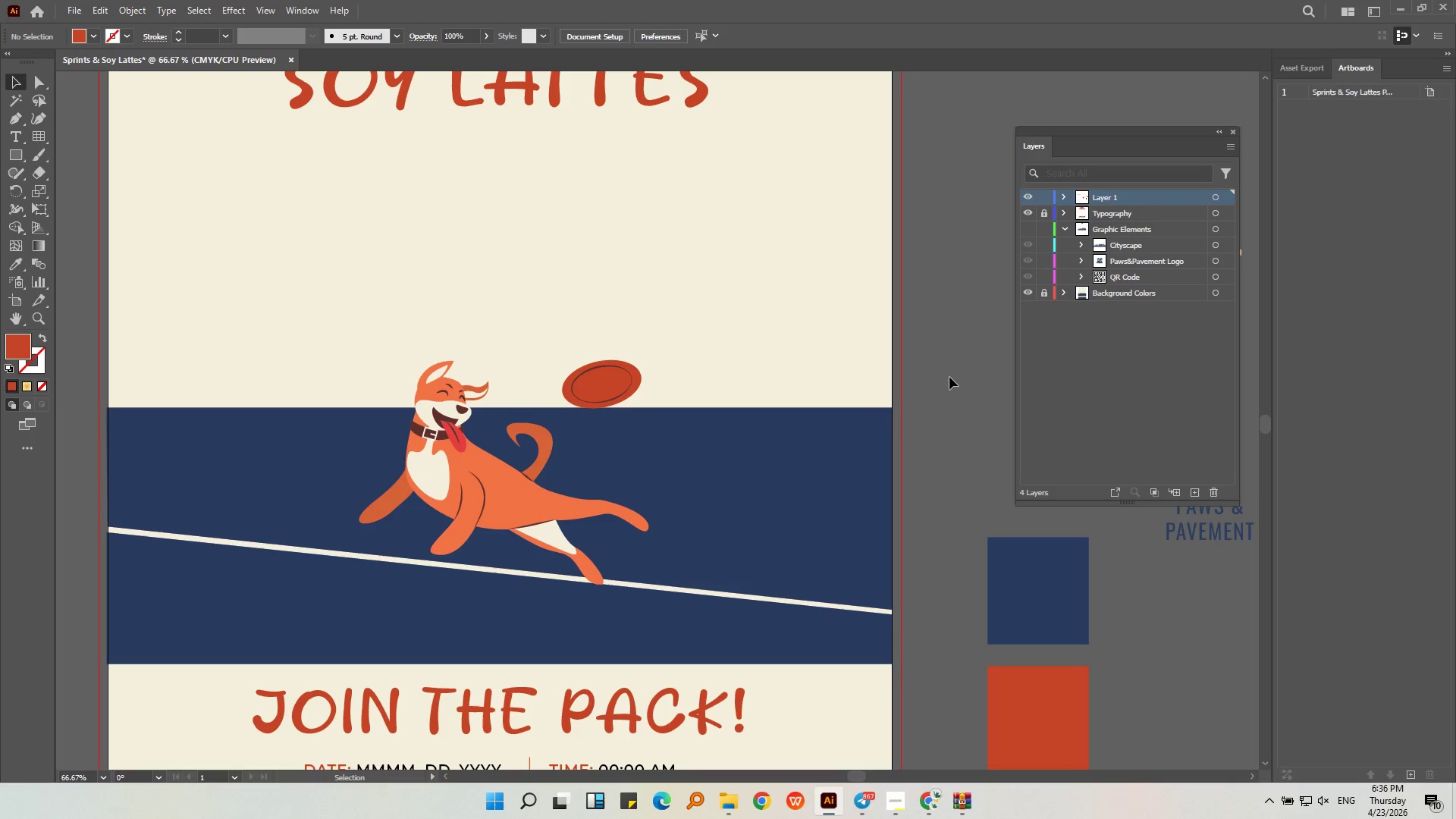 
left_click([949, 377])
 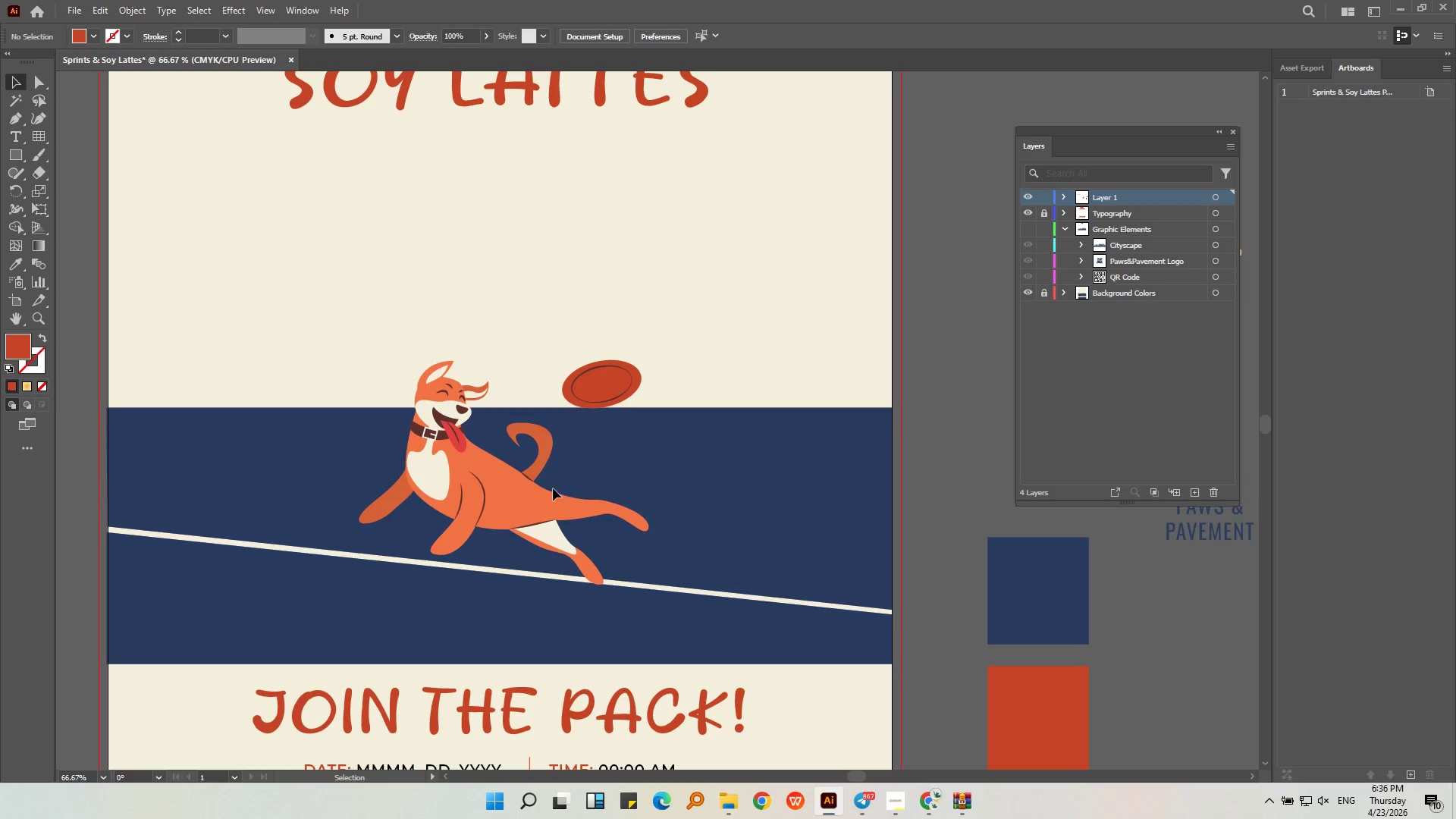 
left_click([523, 506])
 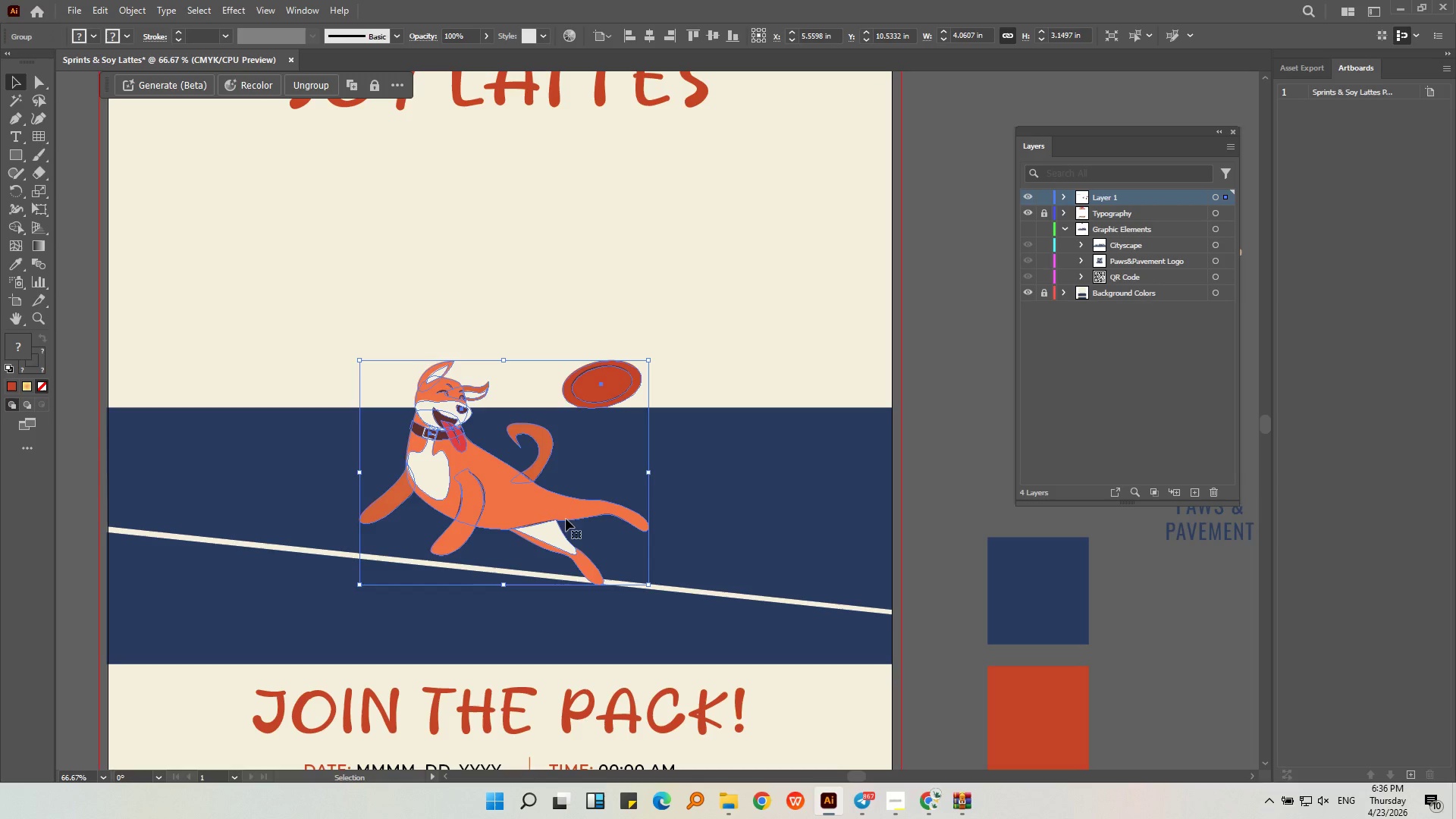 
left_click([734, 456])
 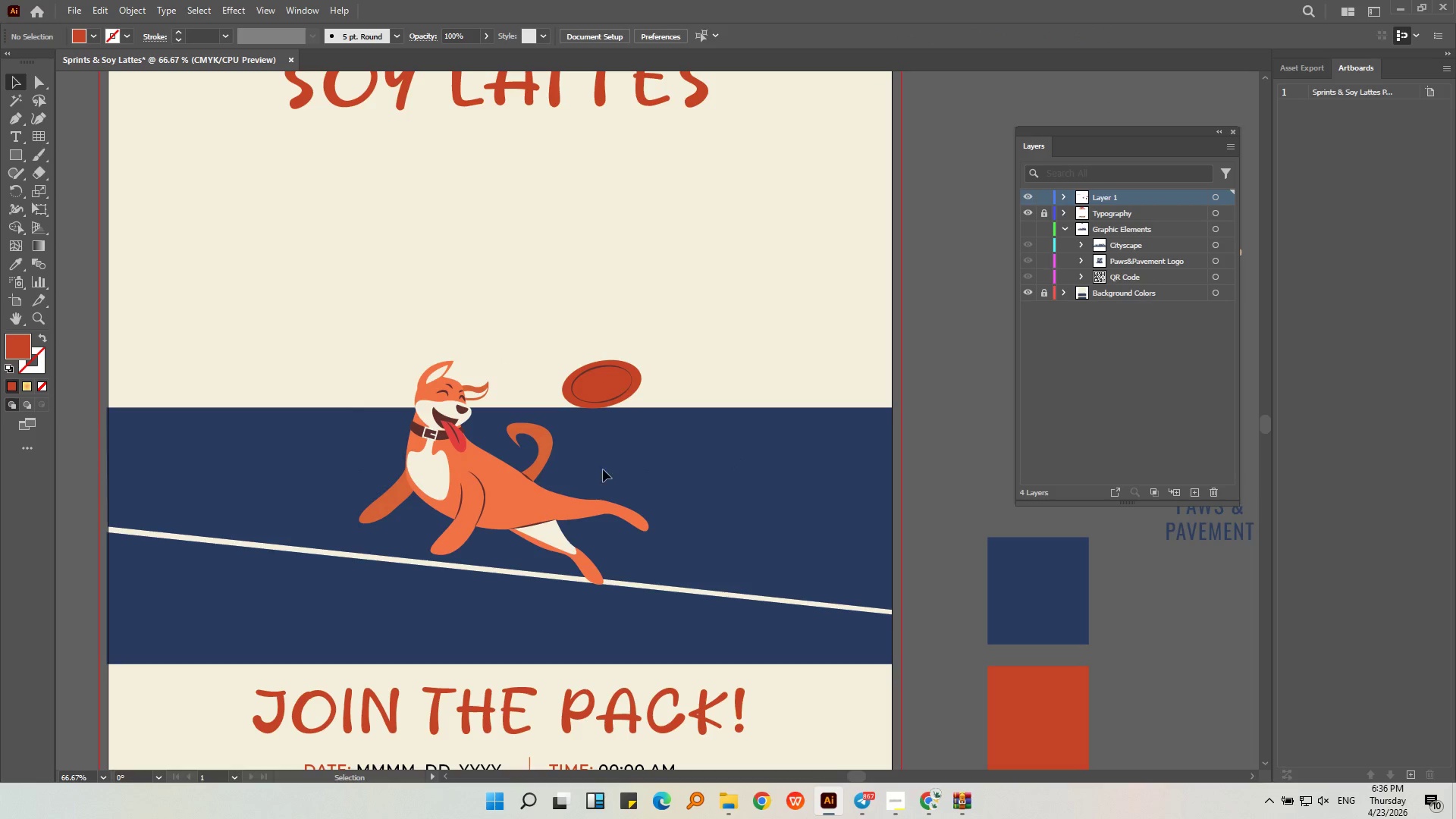 
left_click([484, 492])
 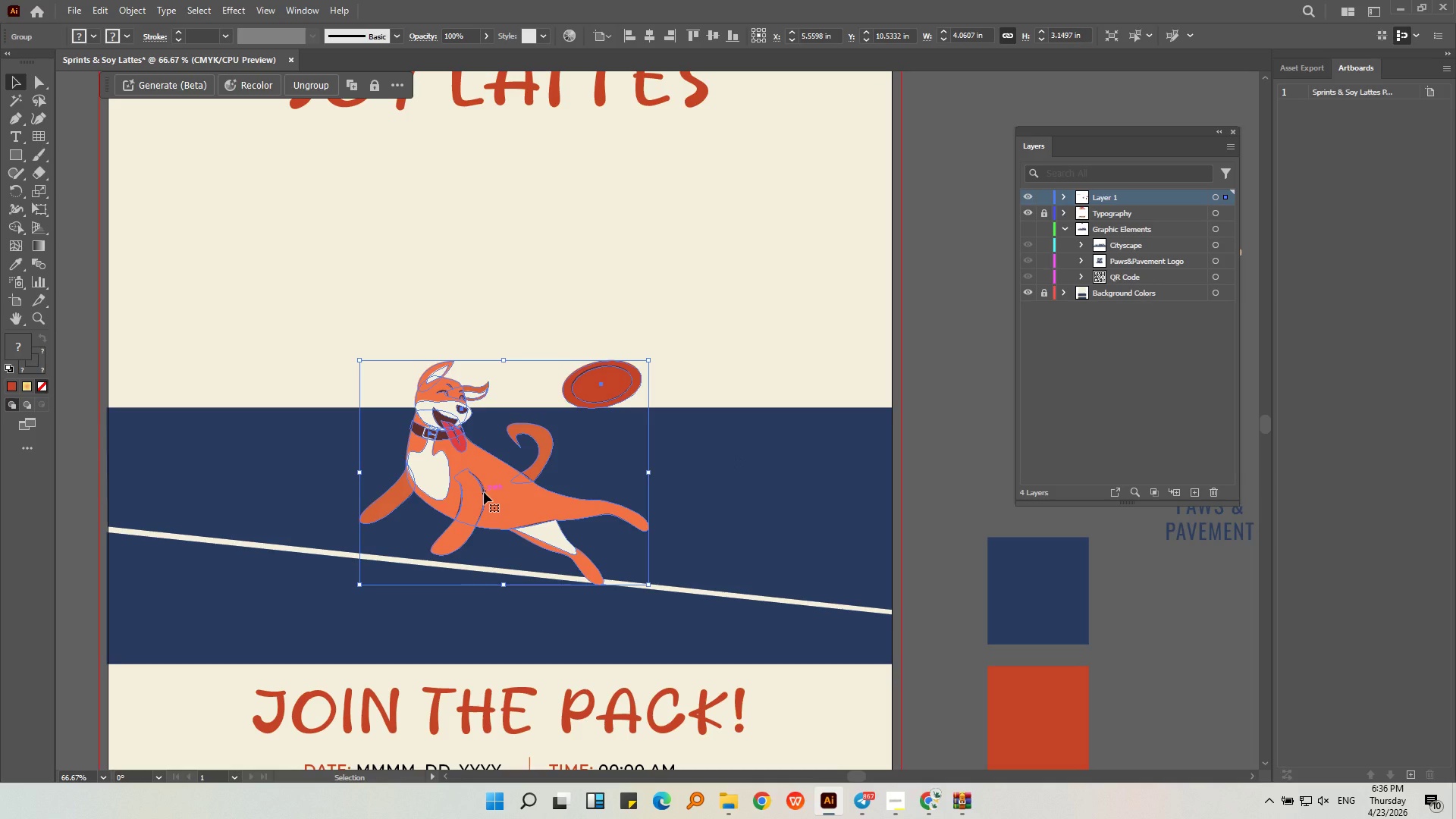 
key(Control+Z)
 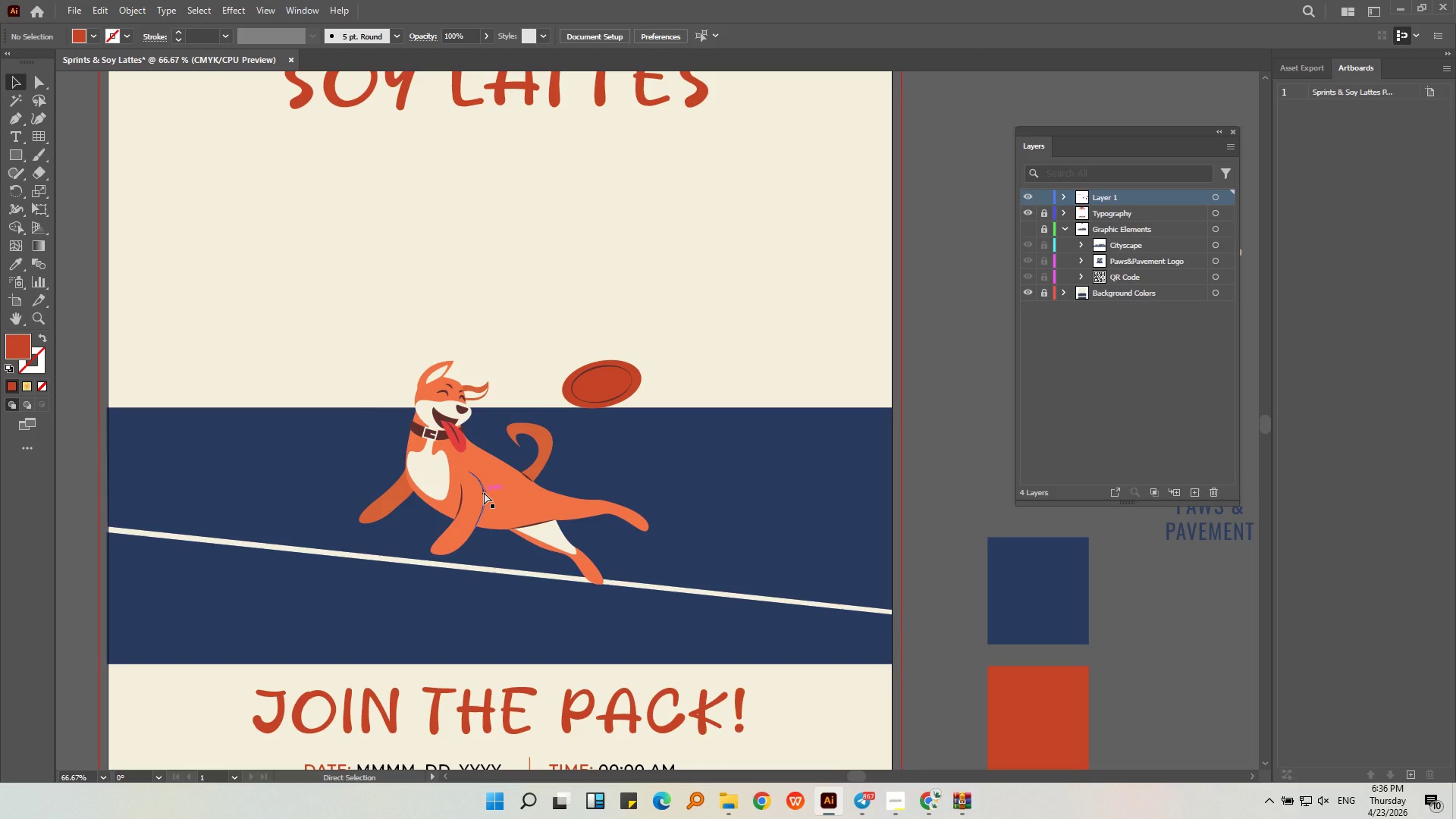 
key(Control+Z)
 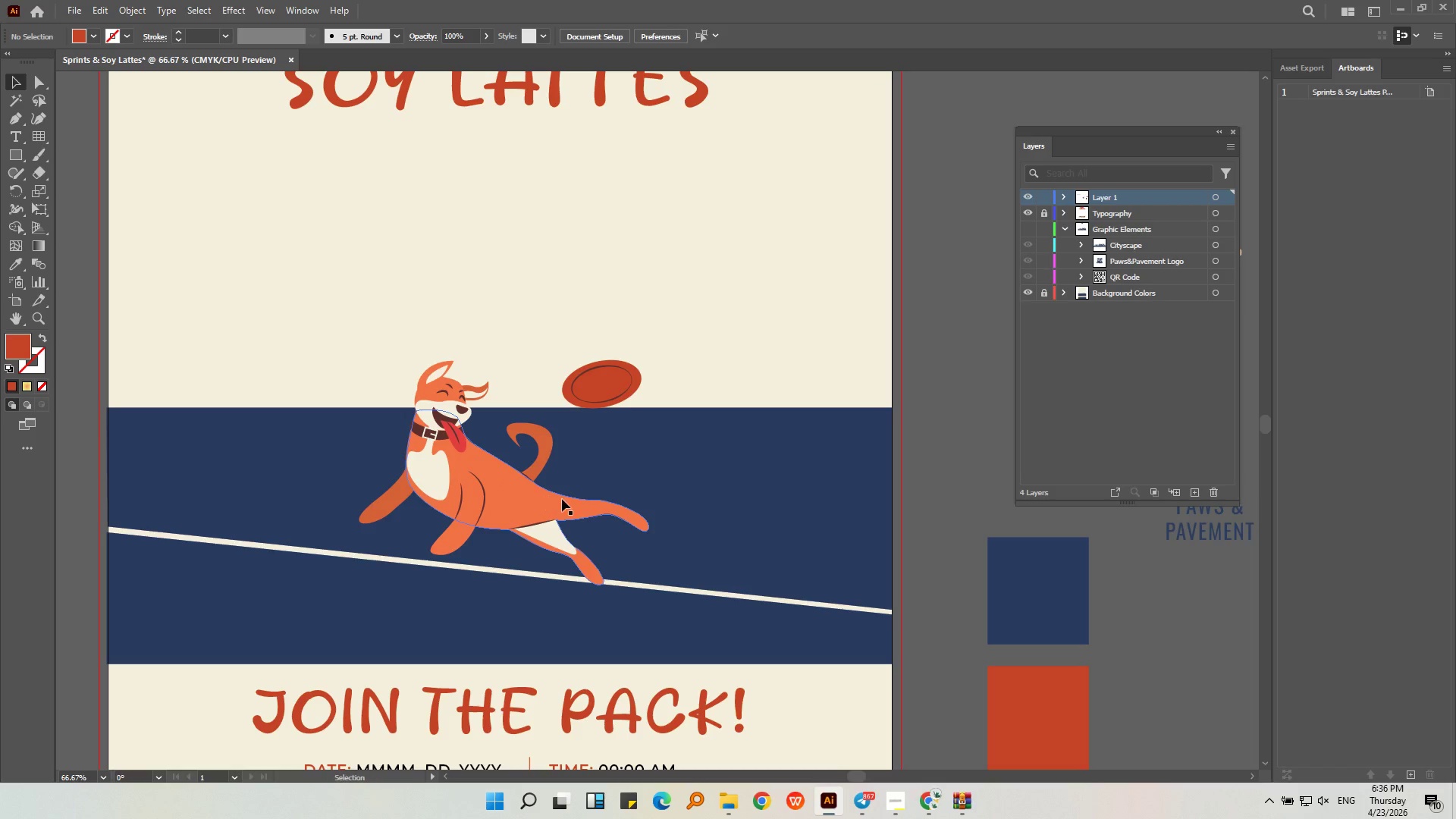 
key(Control+ControlLeft)
 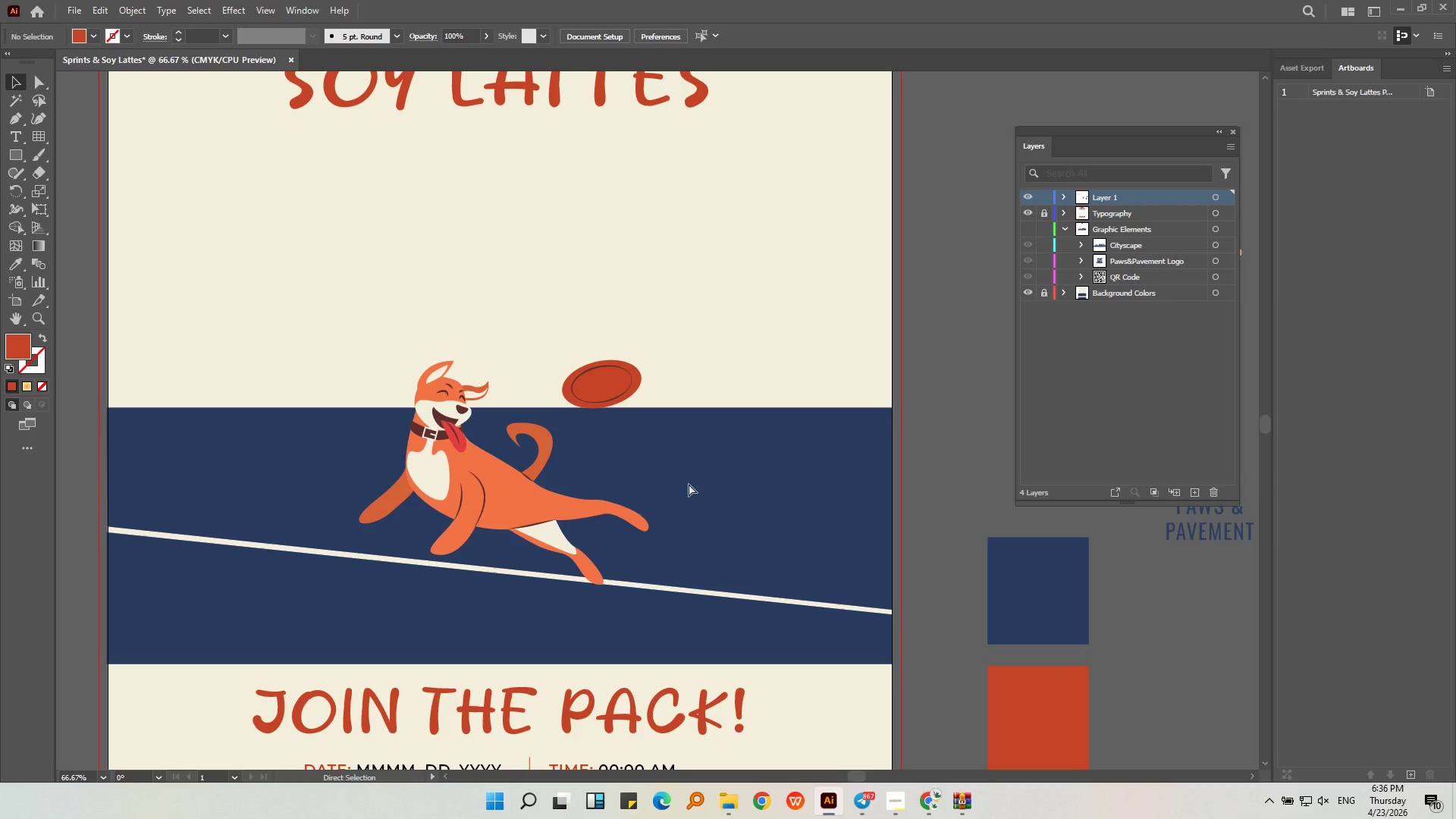 
left_click([689, 484])
 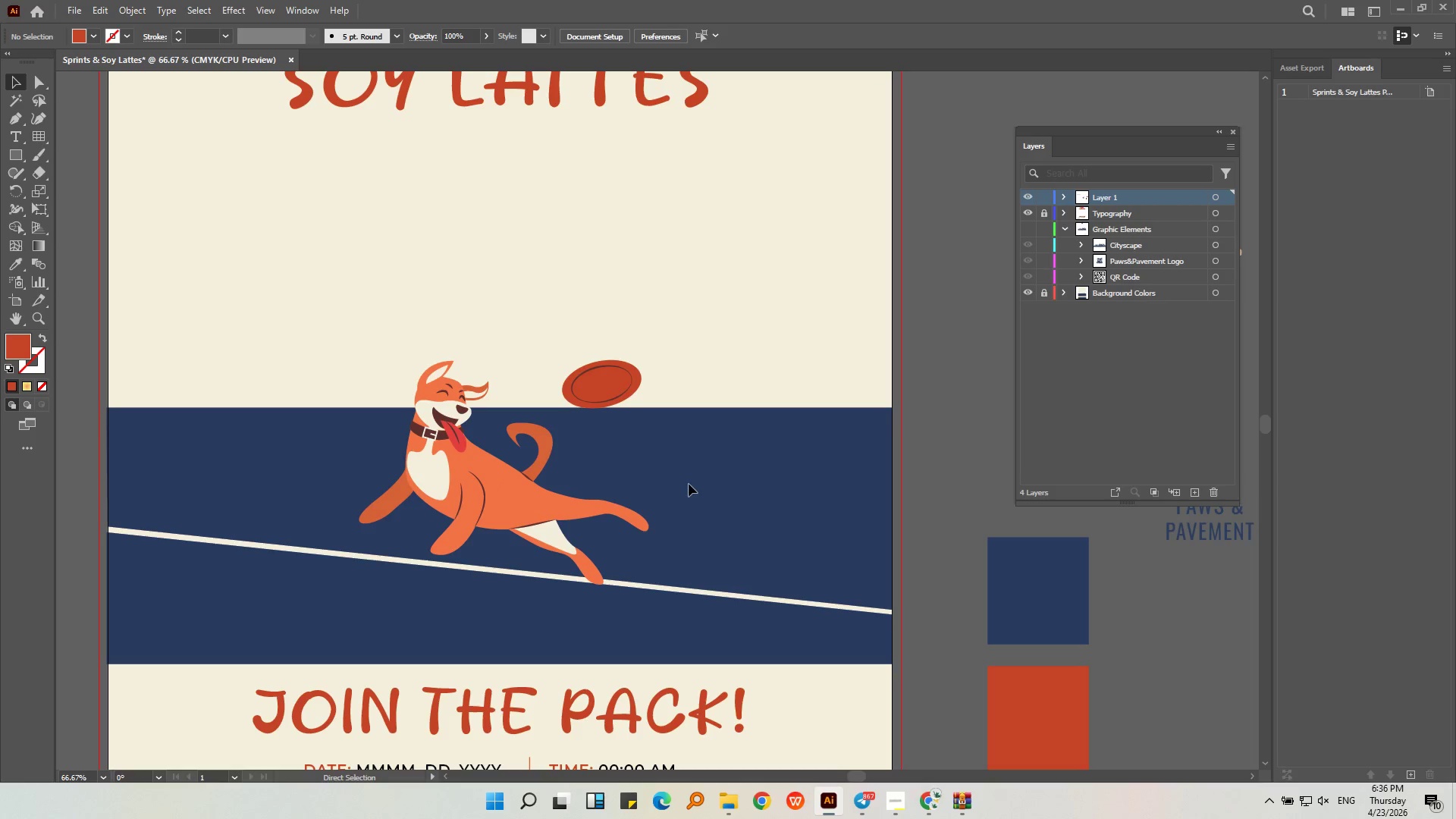 
key(Control+Z)
 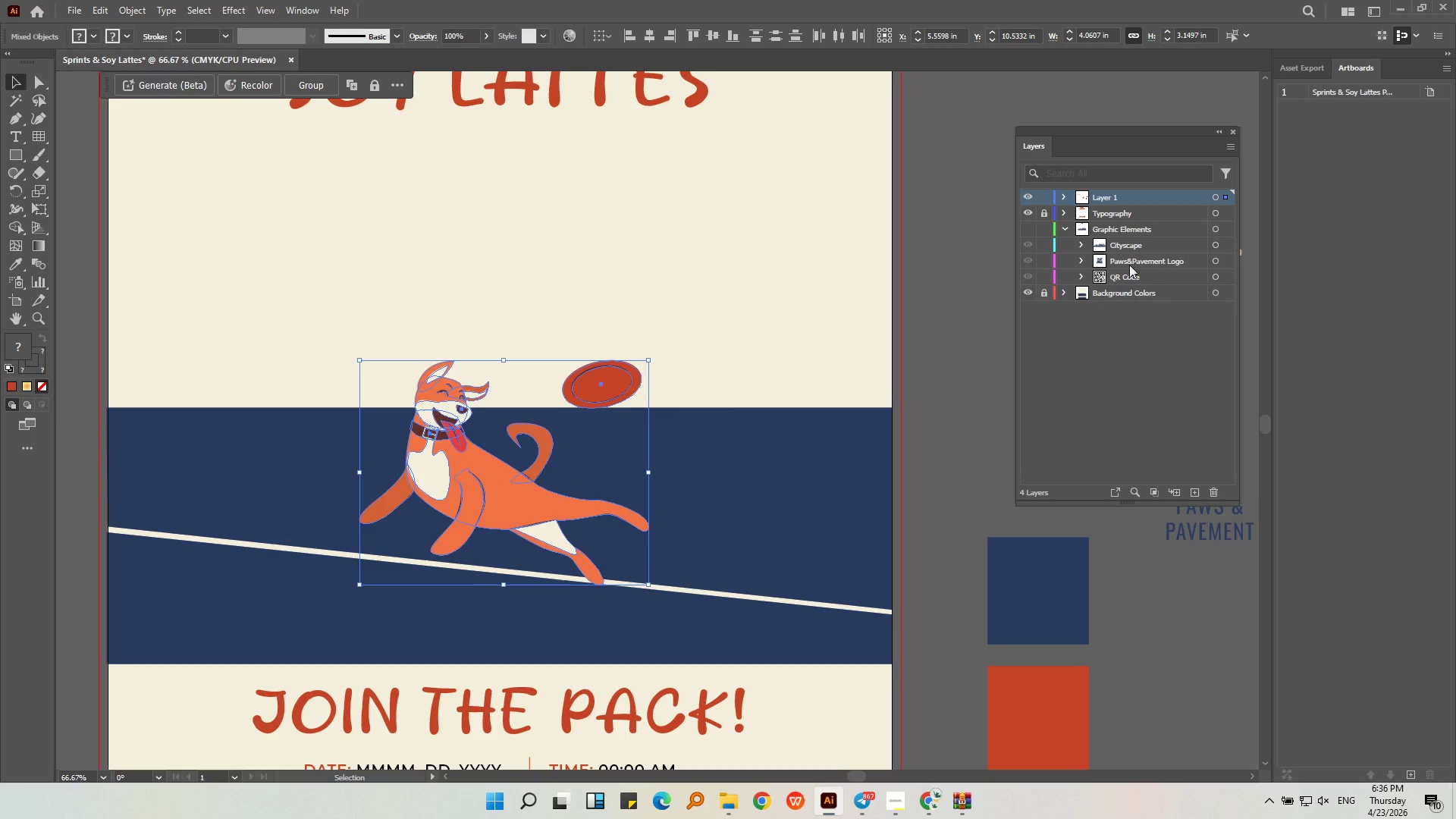 
left_click([1130, 246])
 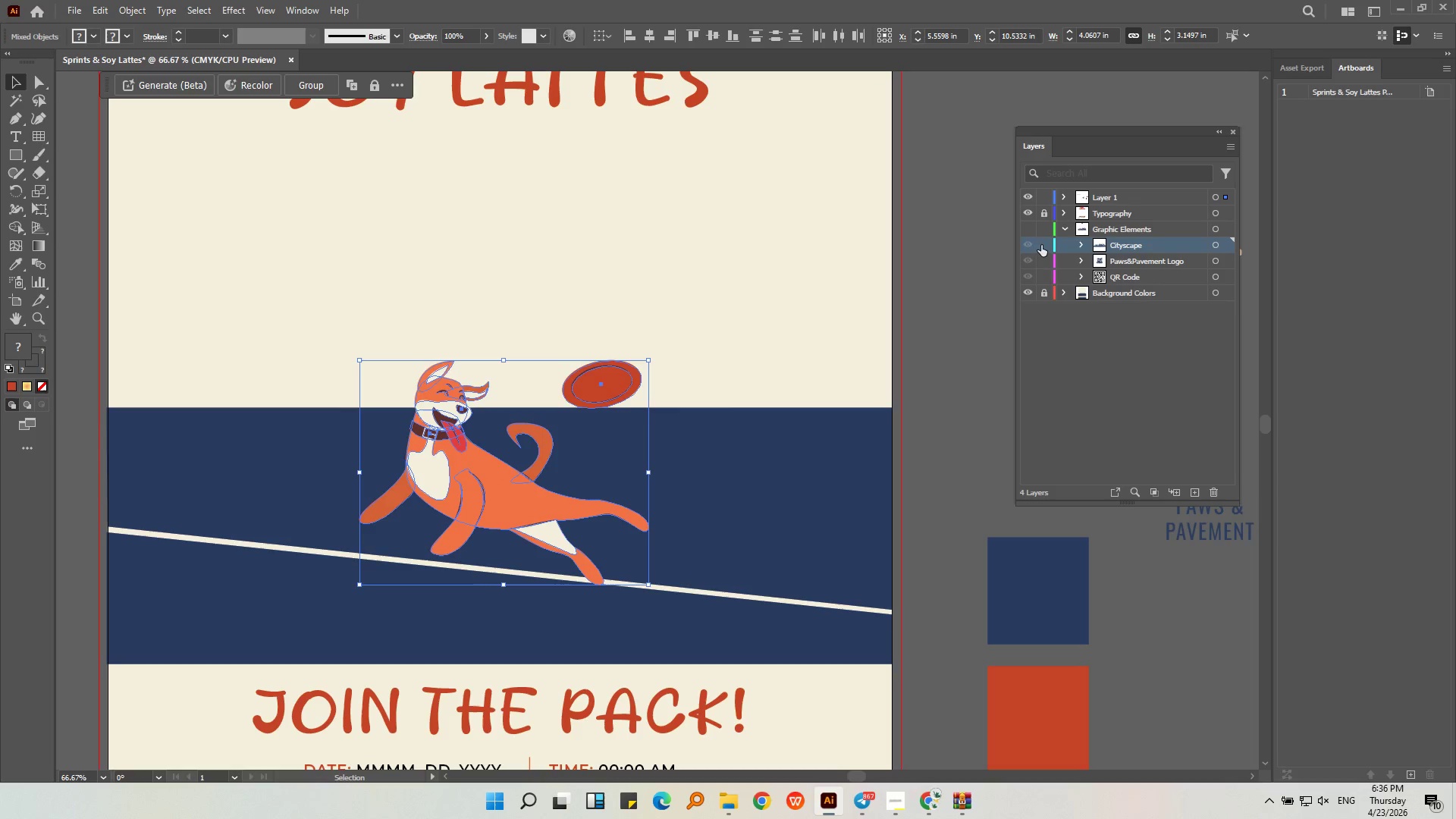 
left_click([1031, 246])
 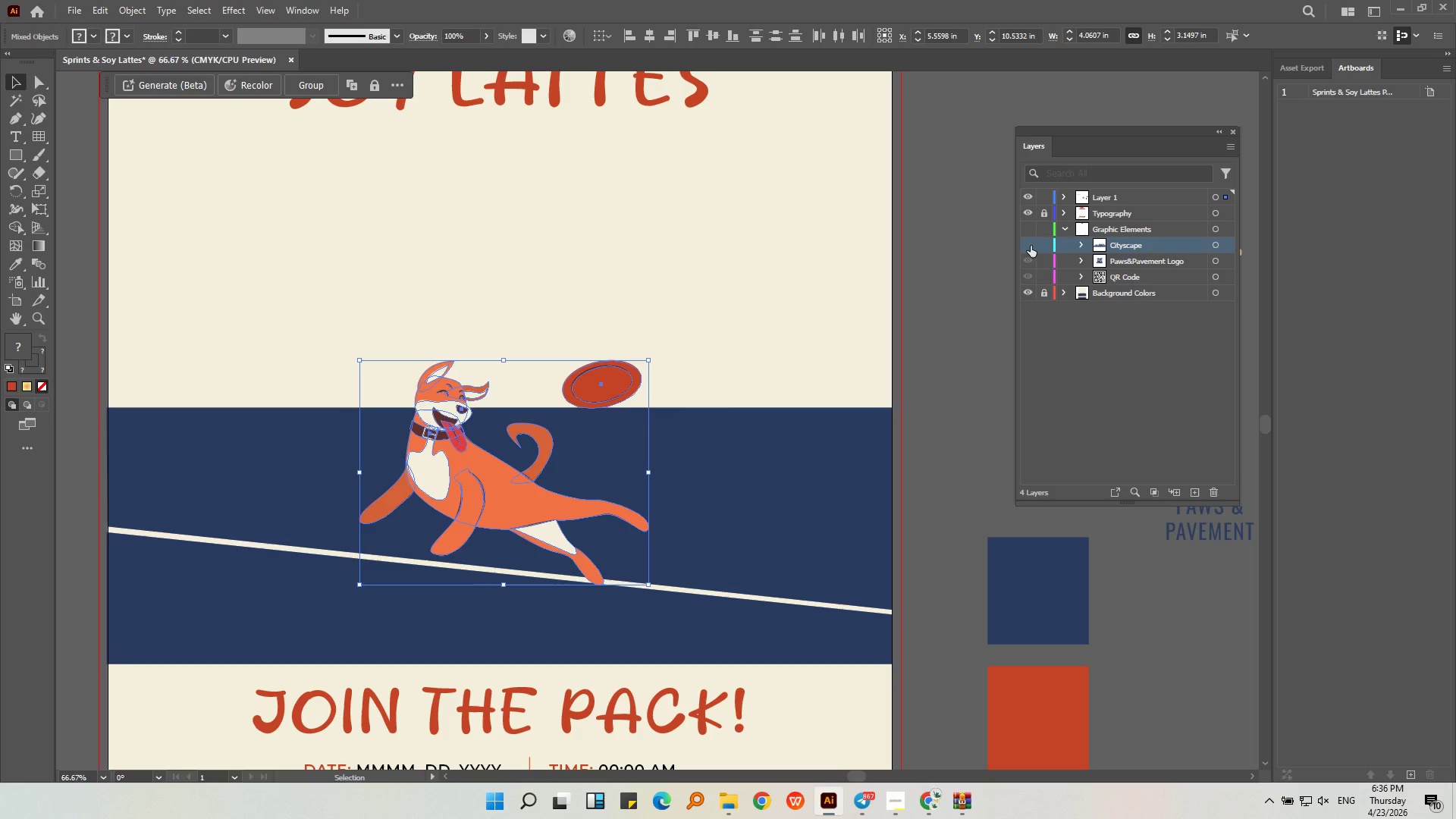 
left_click([1031, 246])
 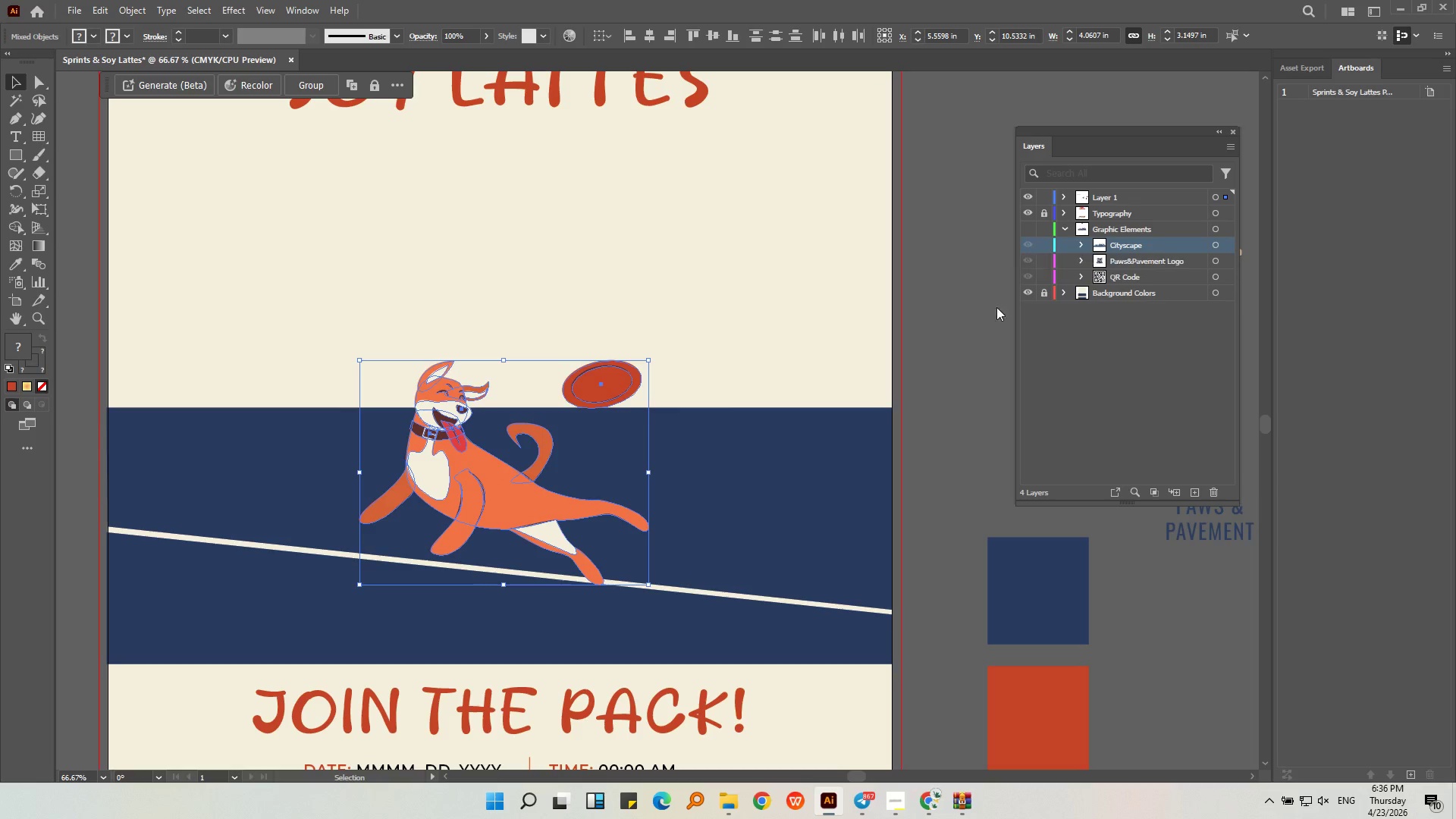 
left_click([930, 373])
 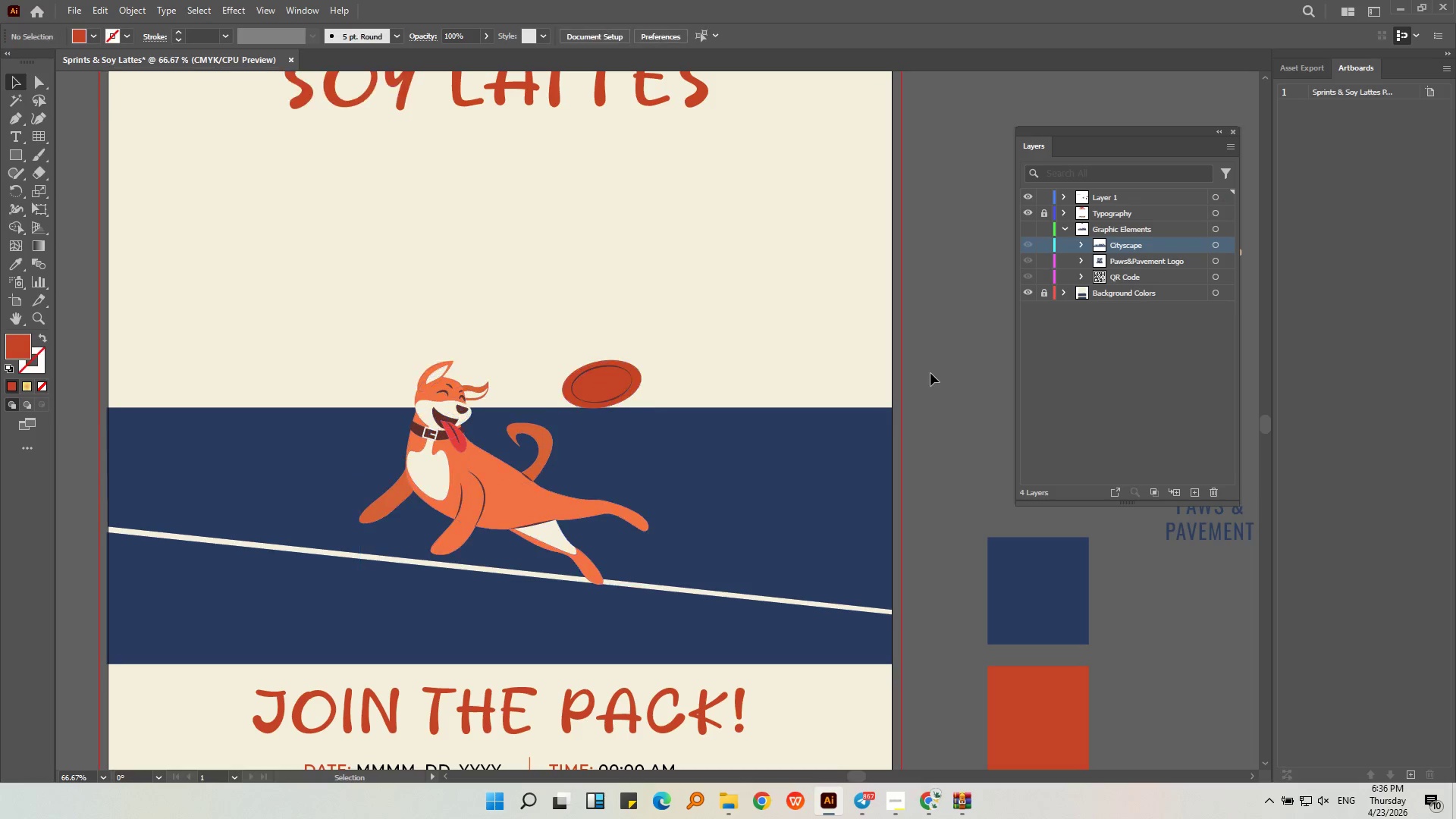 
key(Control+Z)
 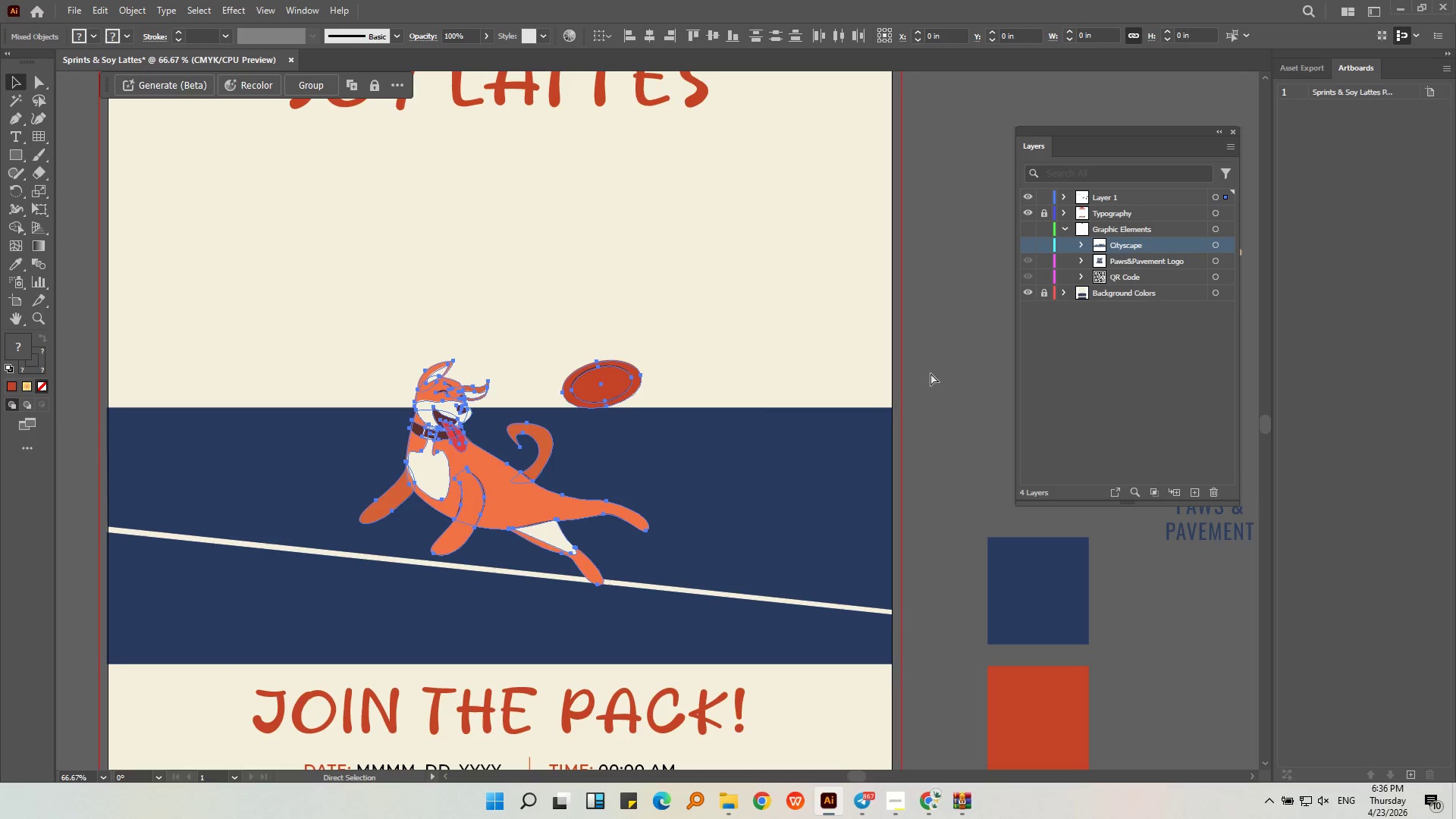 
key(Control+Z)
 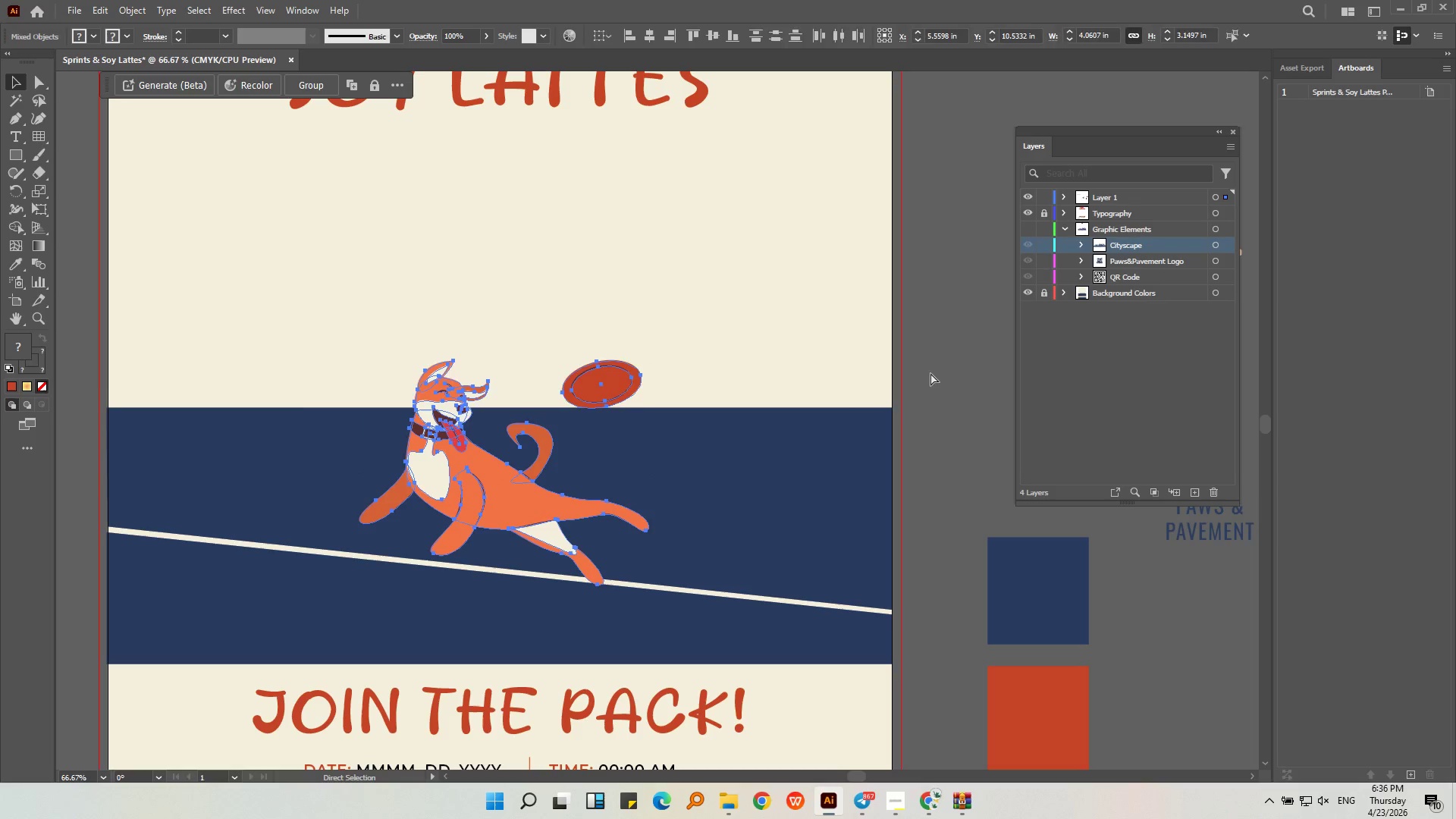 
key(Control+Z)
 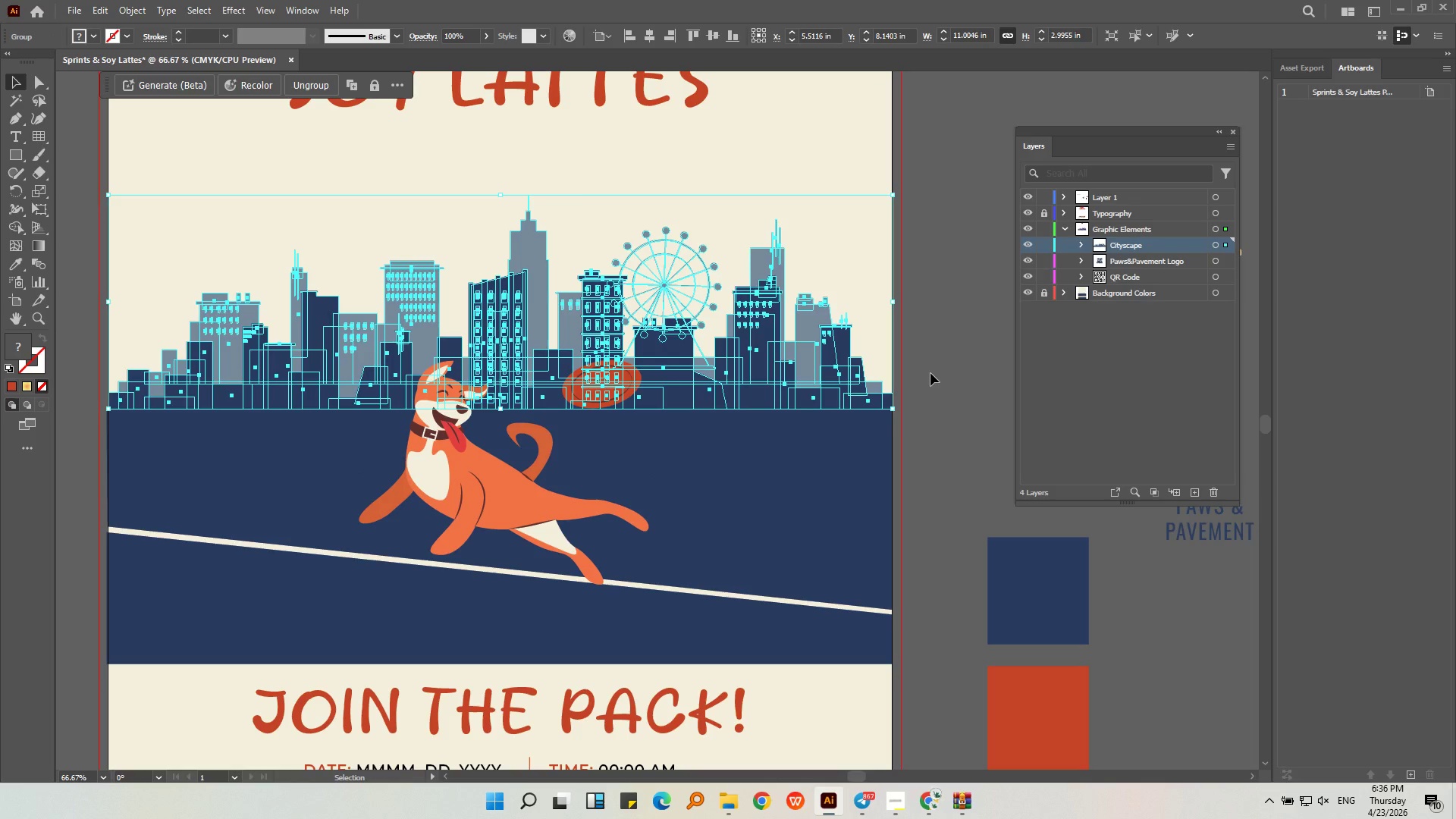 
key(Control+G)
 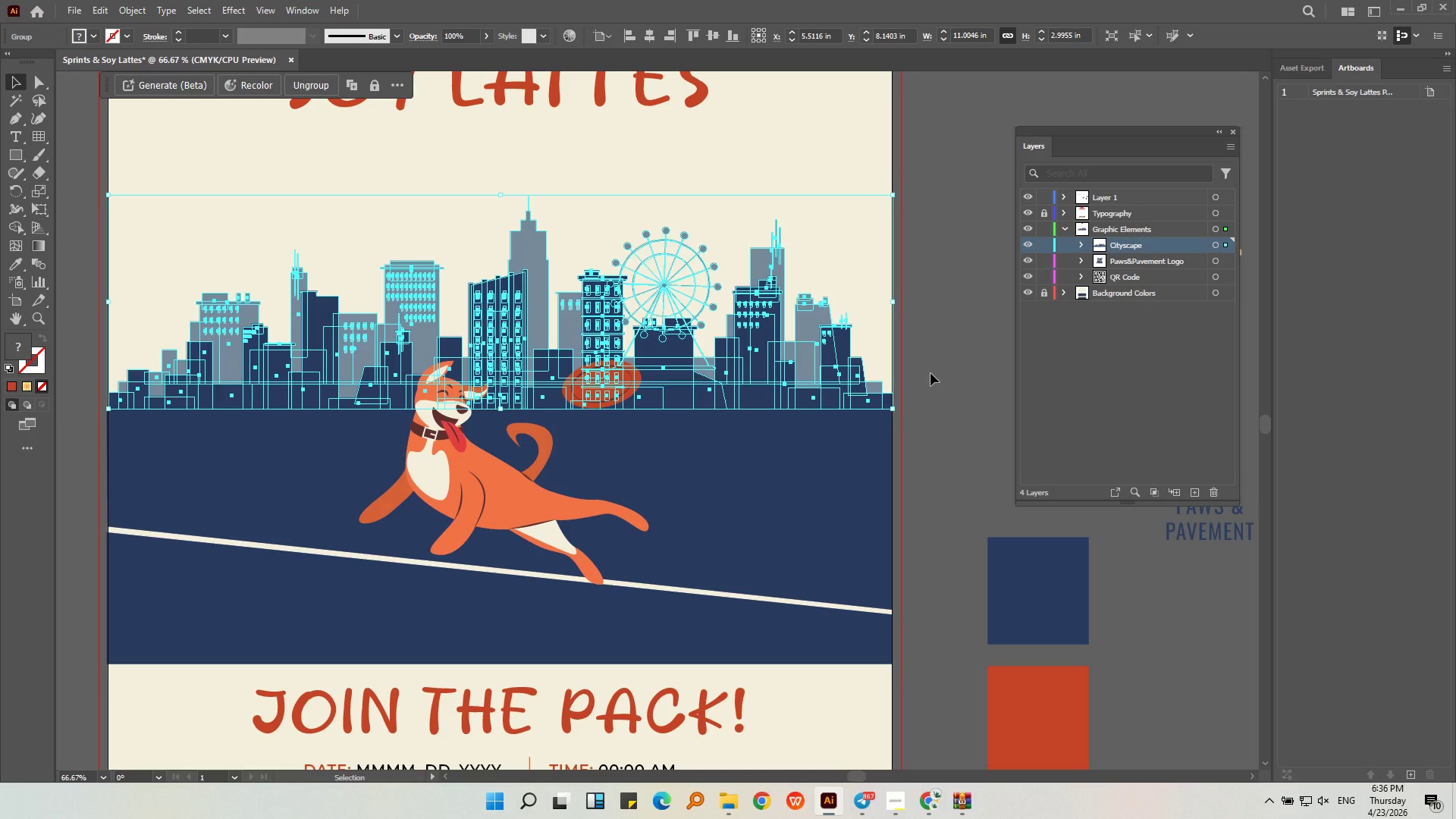 
key(Control+X)
 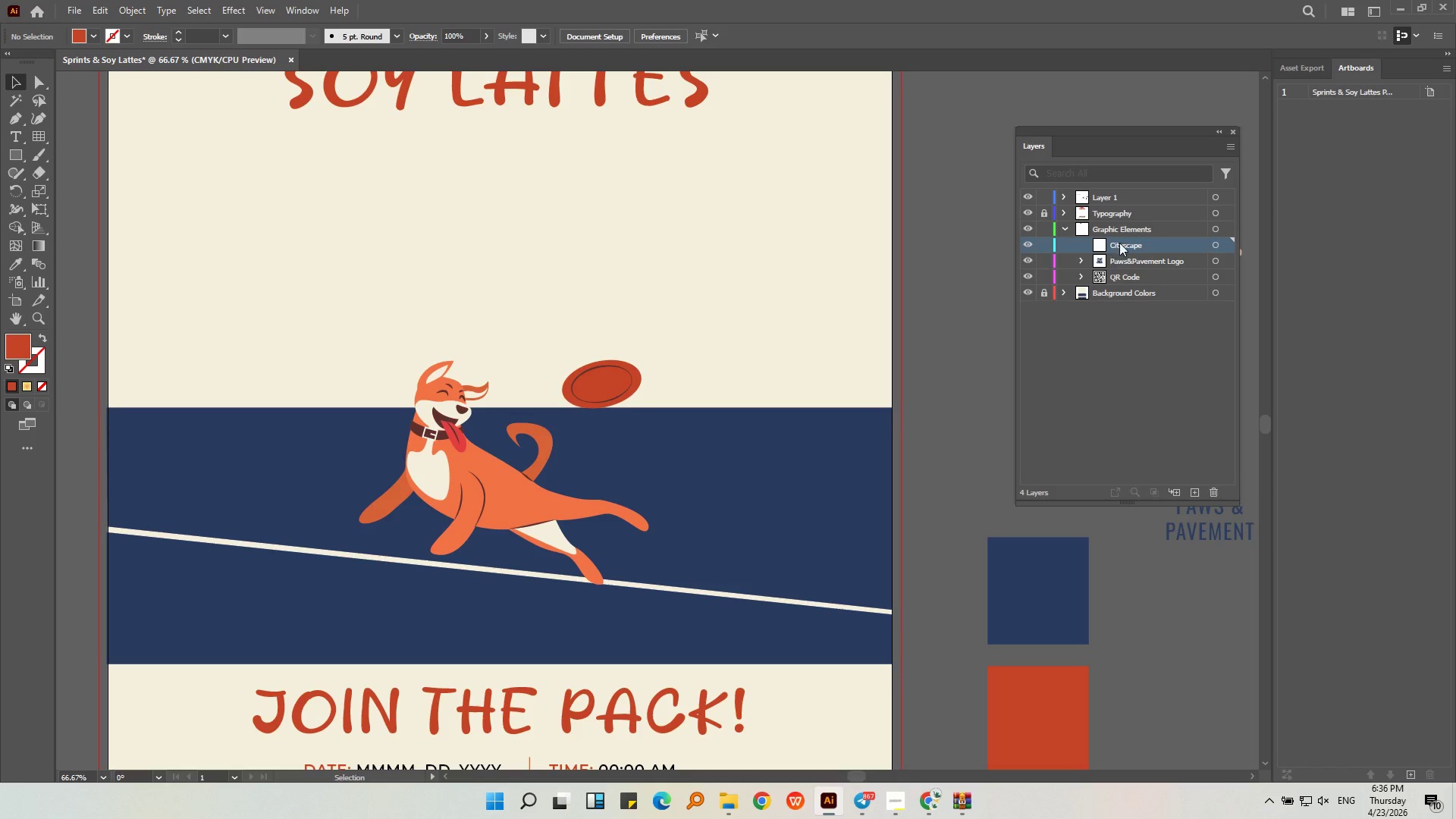 
left_click([1125, 243])
 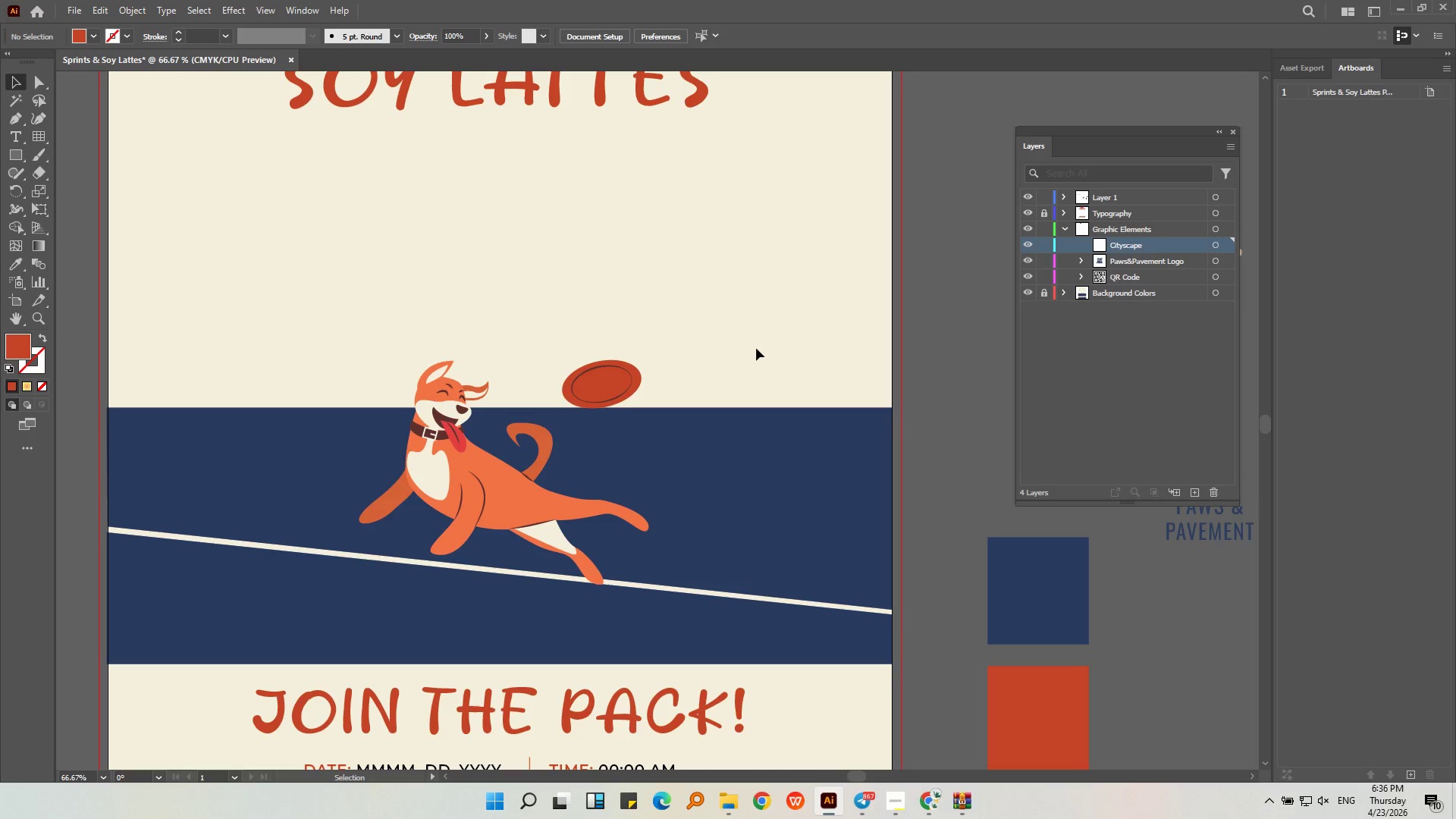 
left_click([756, 348])
 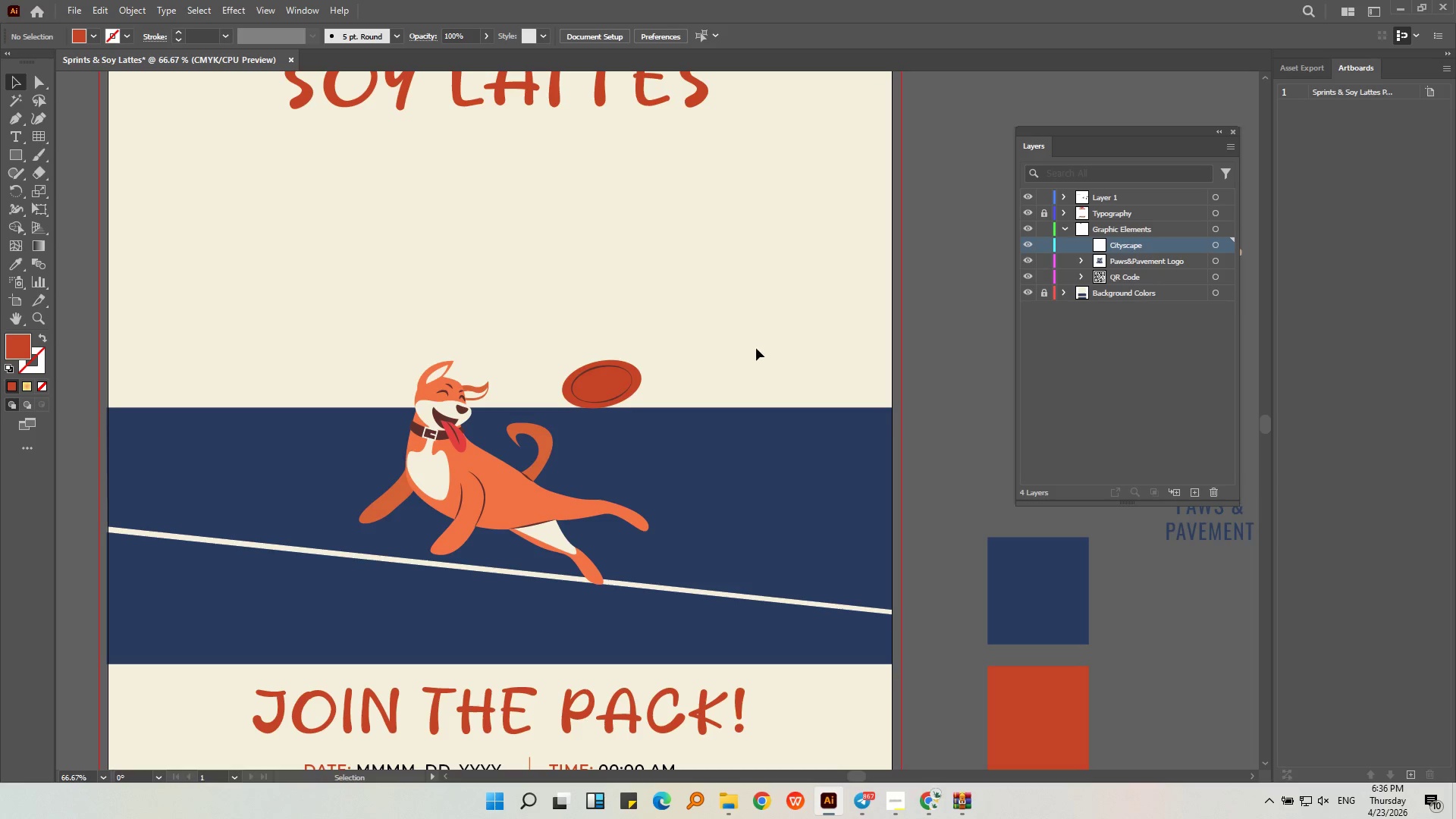 
key(Control+Shift+V)
 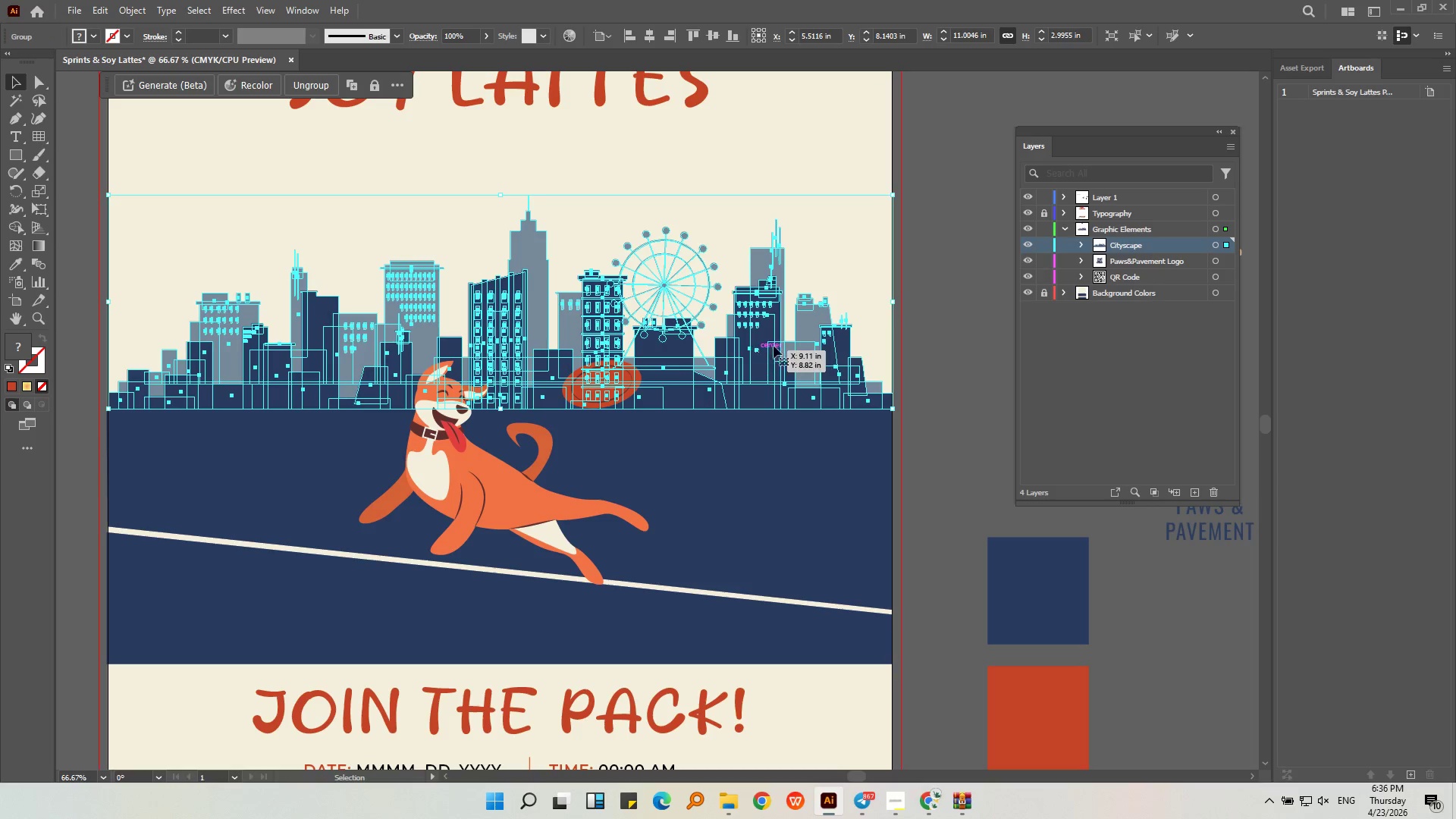 
left_click([899, 356])
 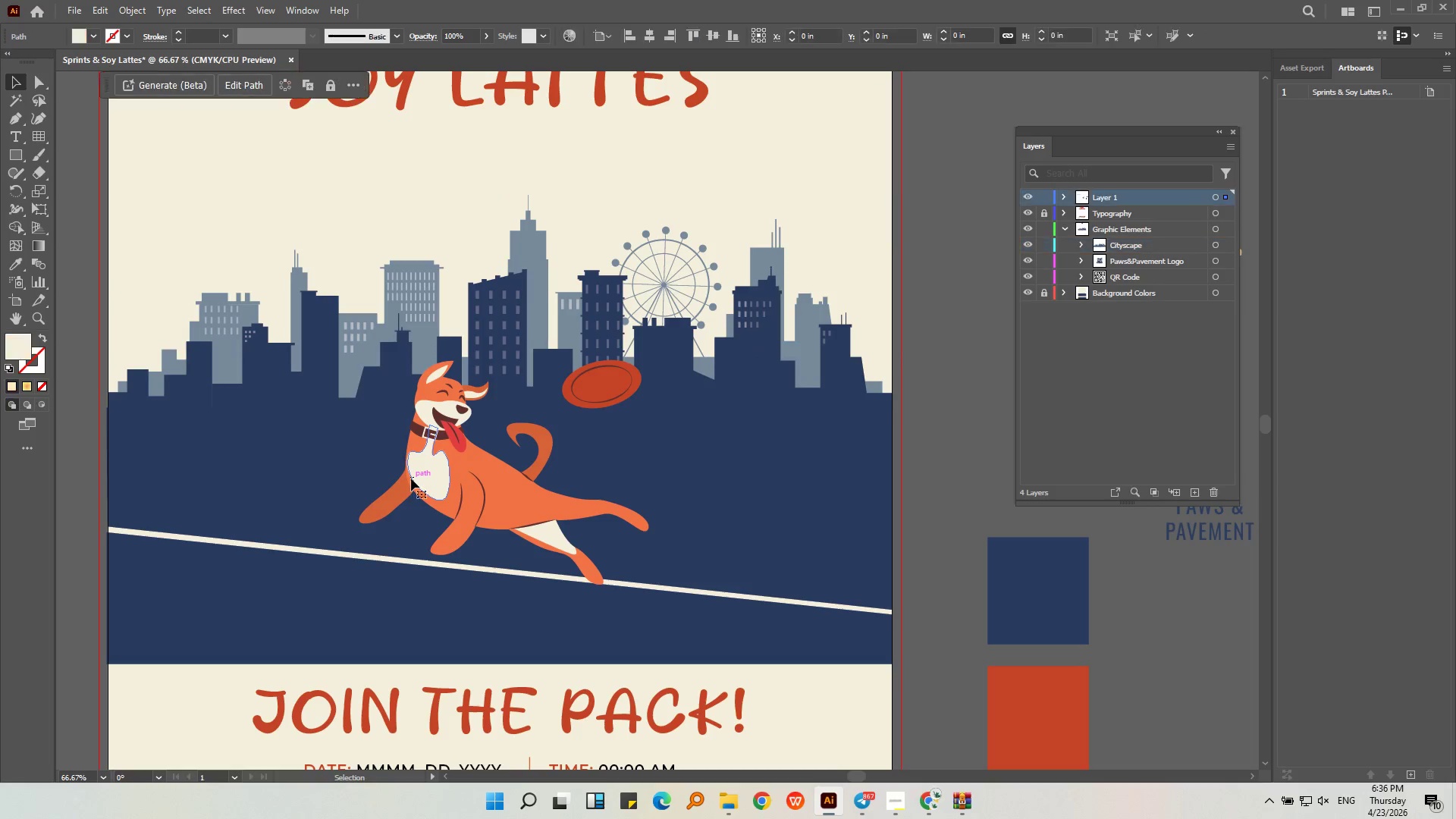 
double_click([471, 476])
 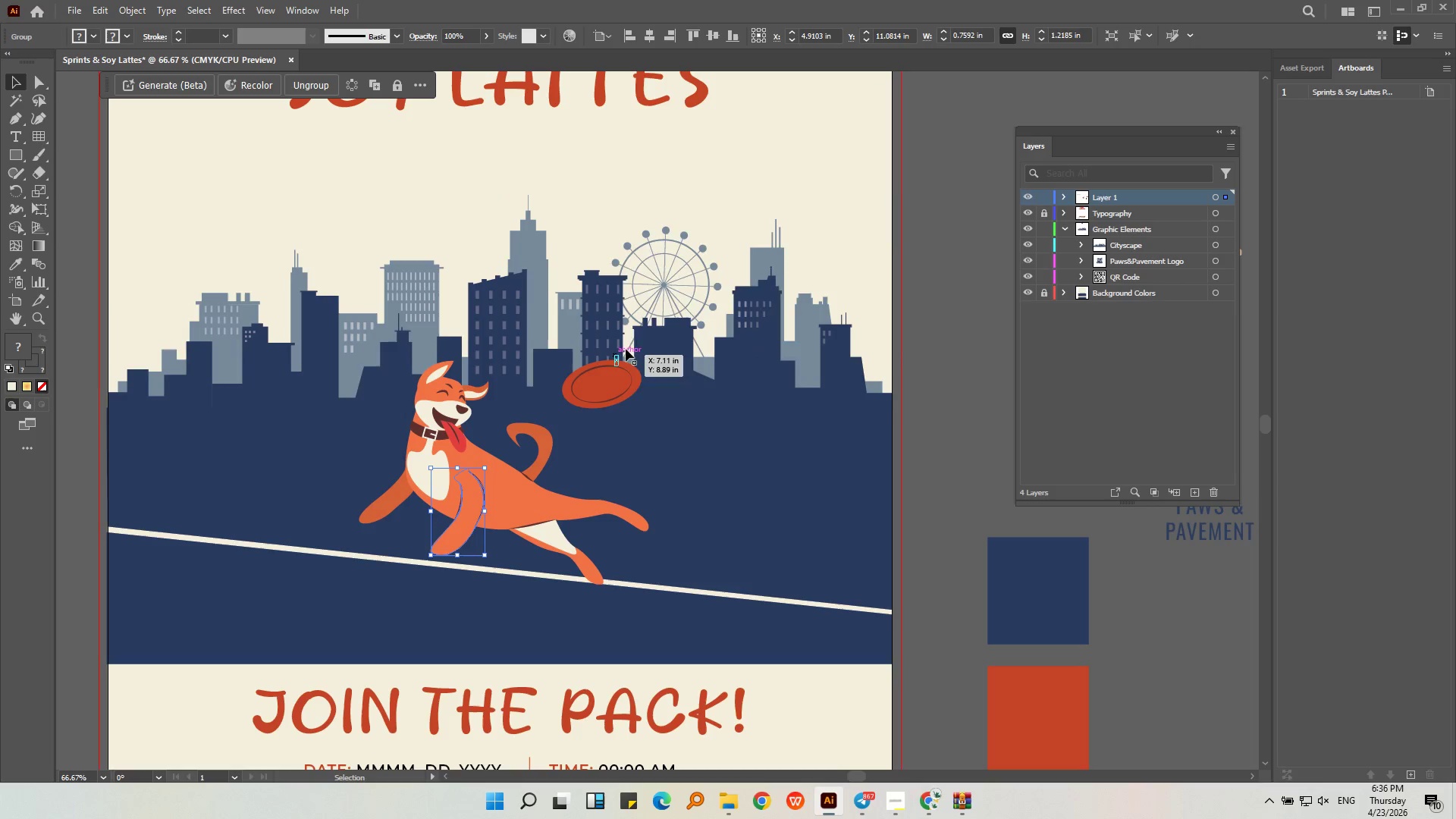 
left_click([650, 340])
 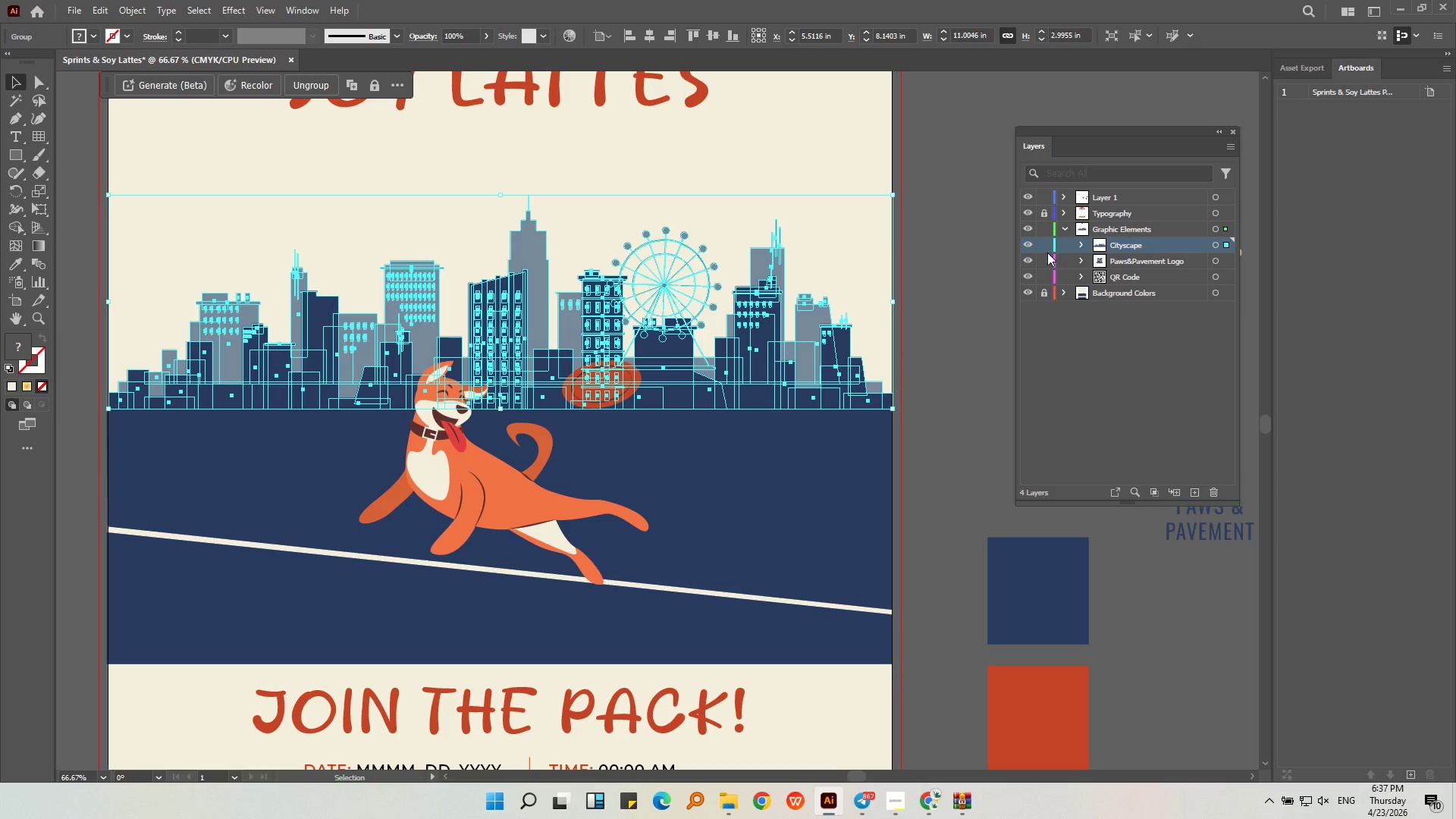 
left_click([1048, 244])
 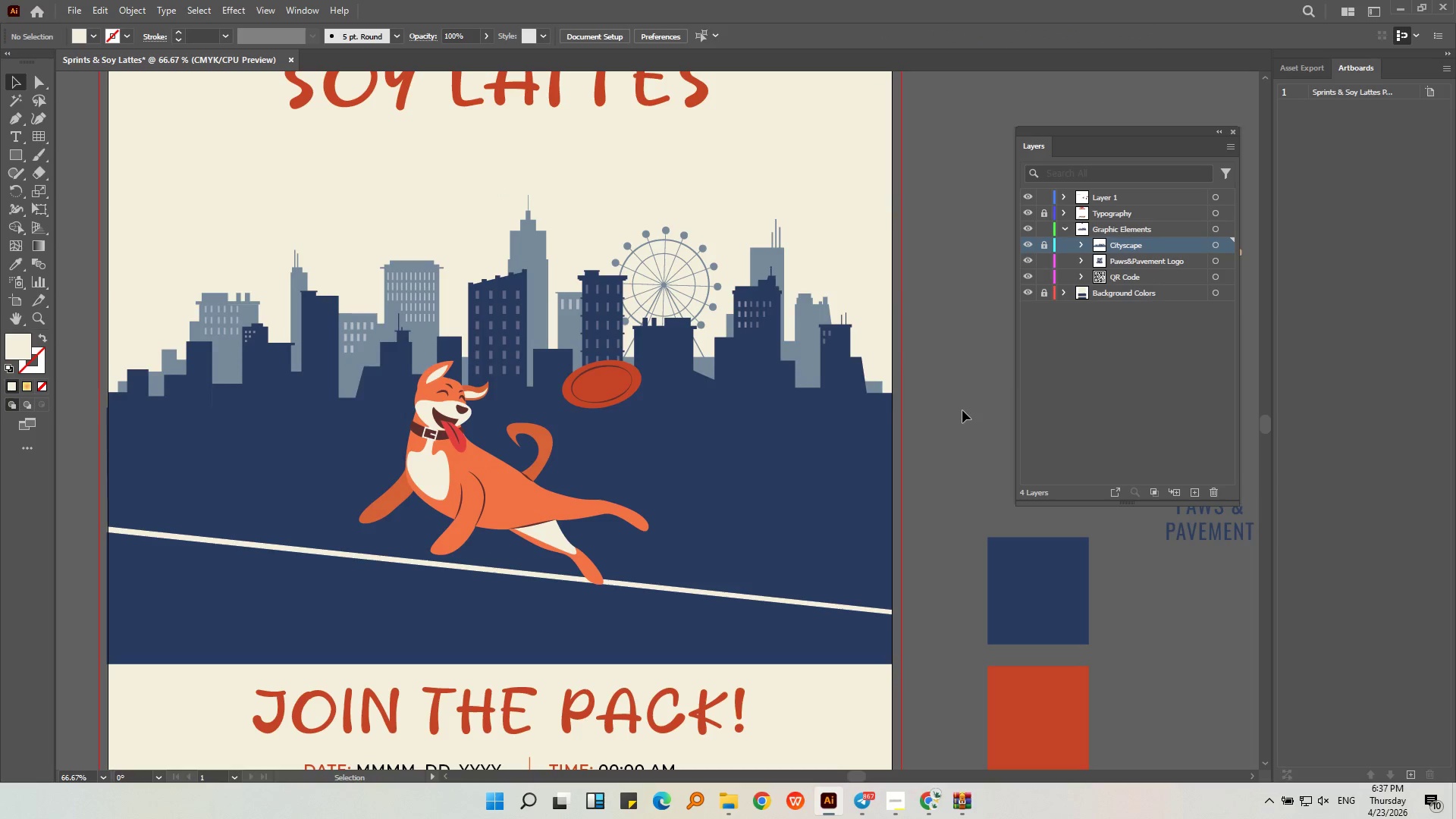 
left_click([804, 395])
 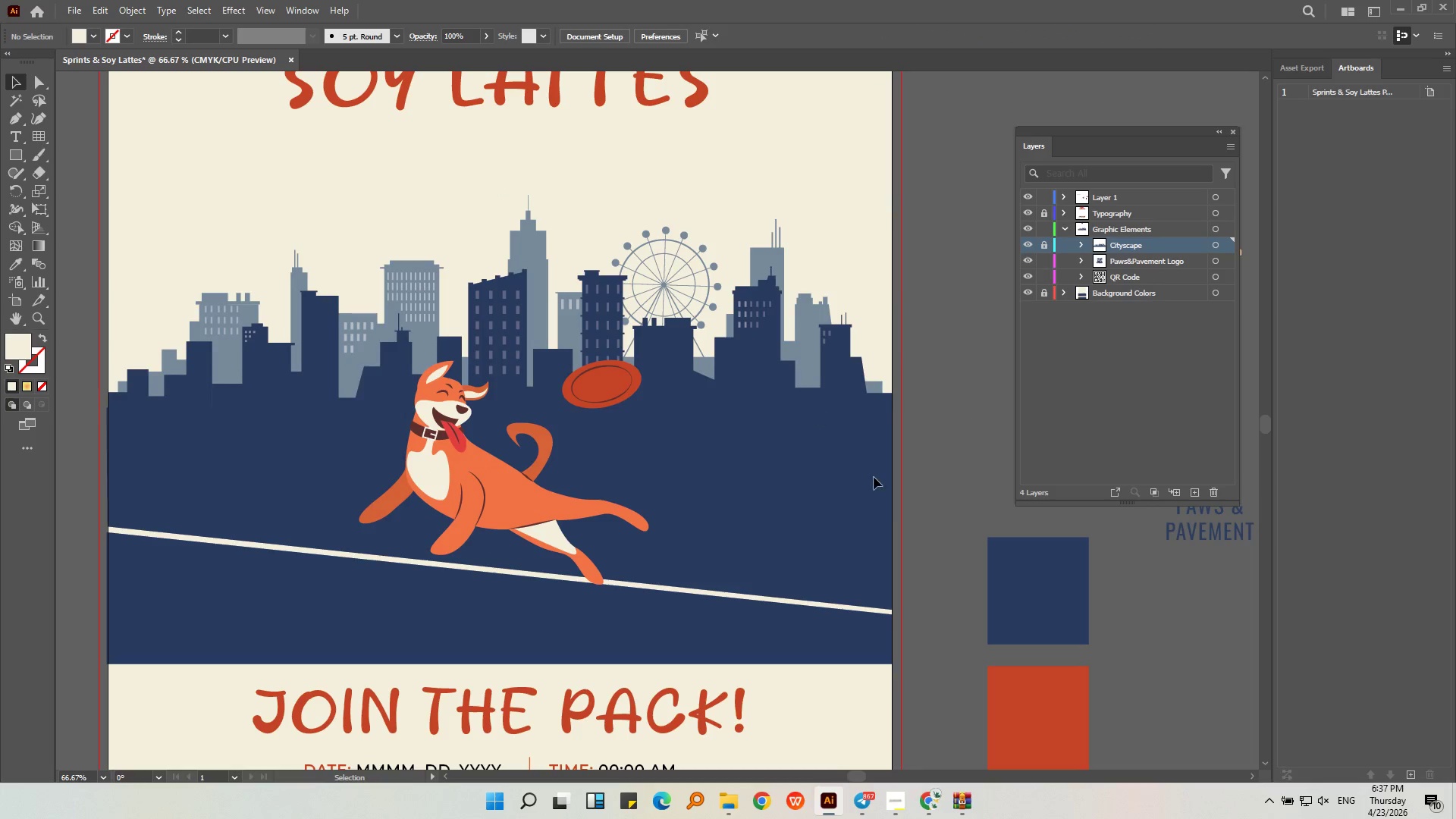 
left_click([888, 512])
 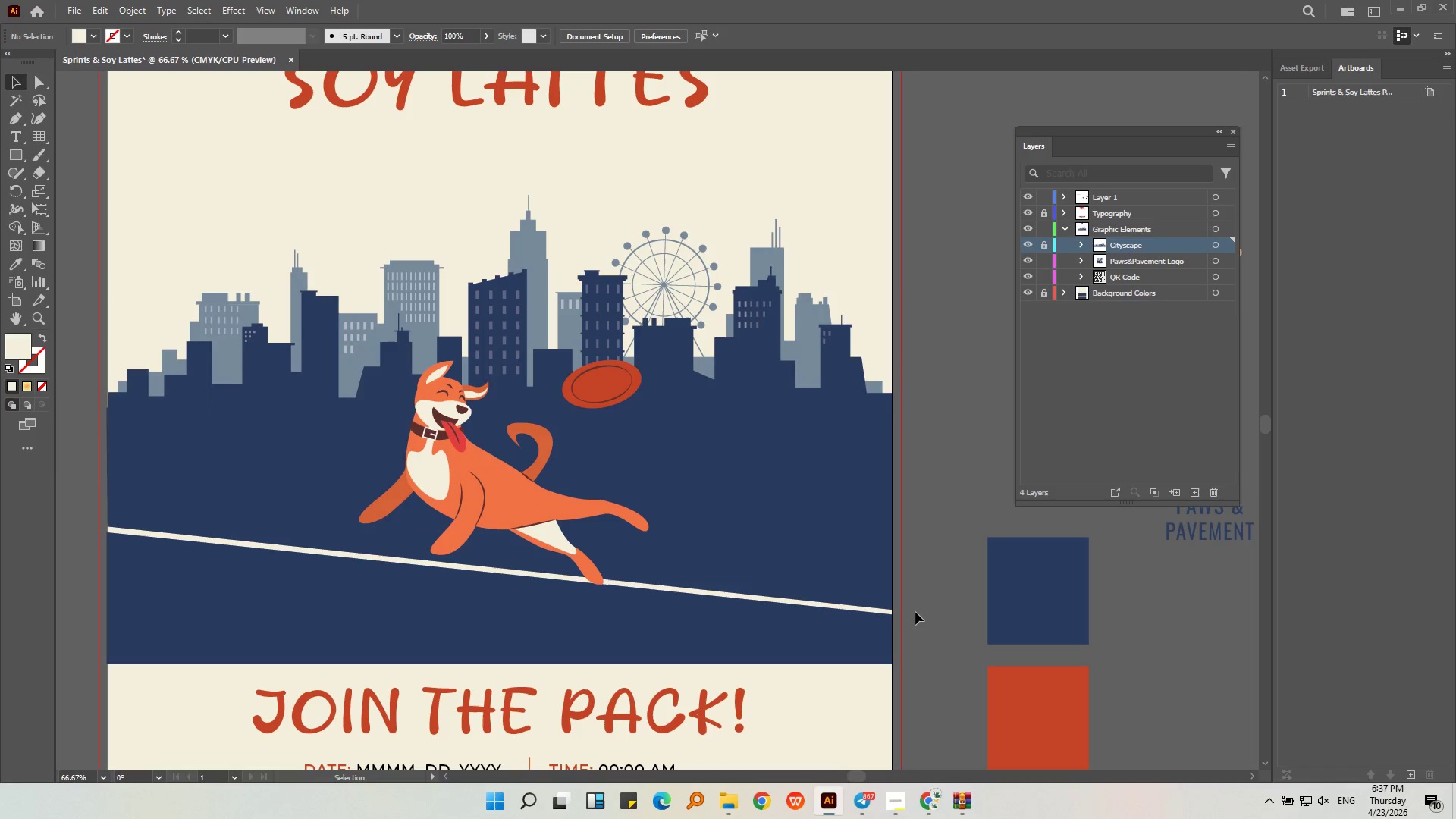 
left_click_drag(start_coordinate=[915, 613], to_coordinate=[377, 356])
 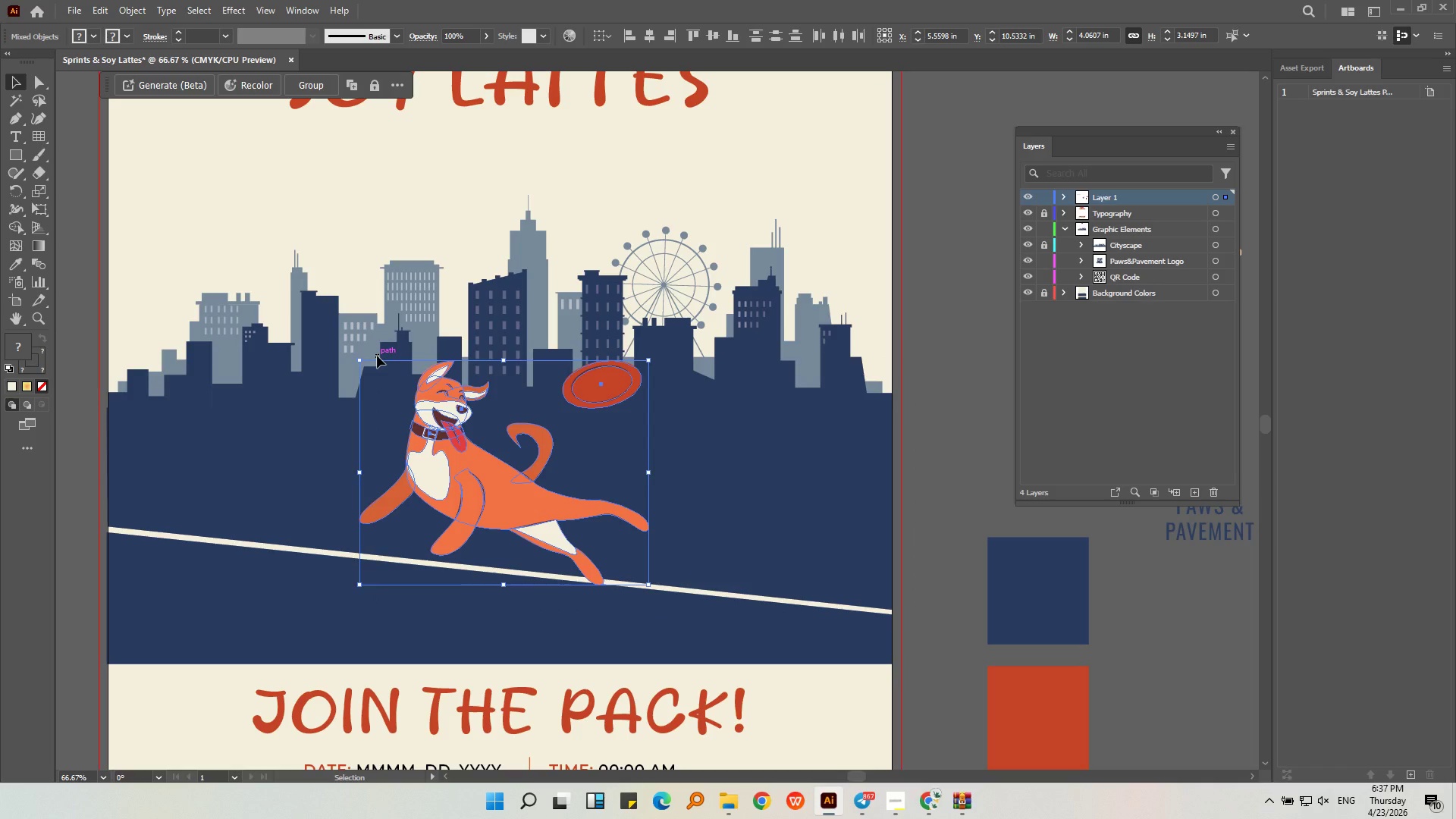 
key(Control+G)
 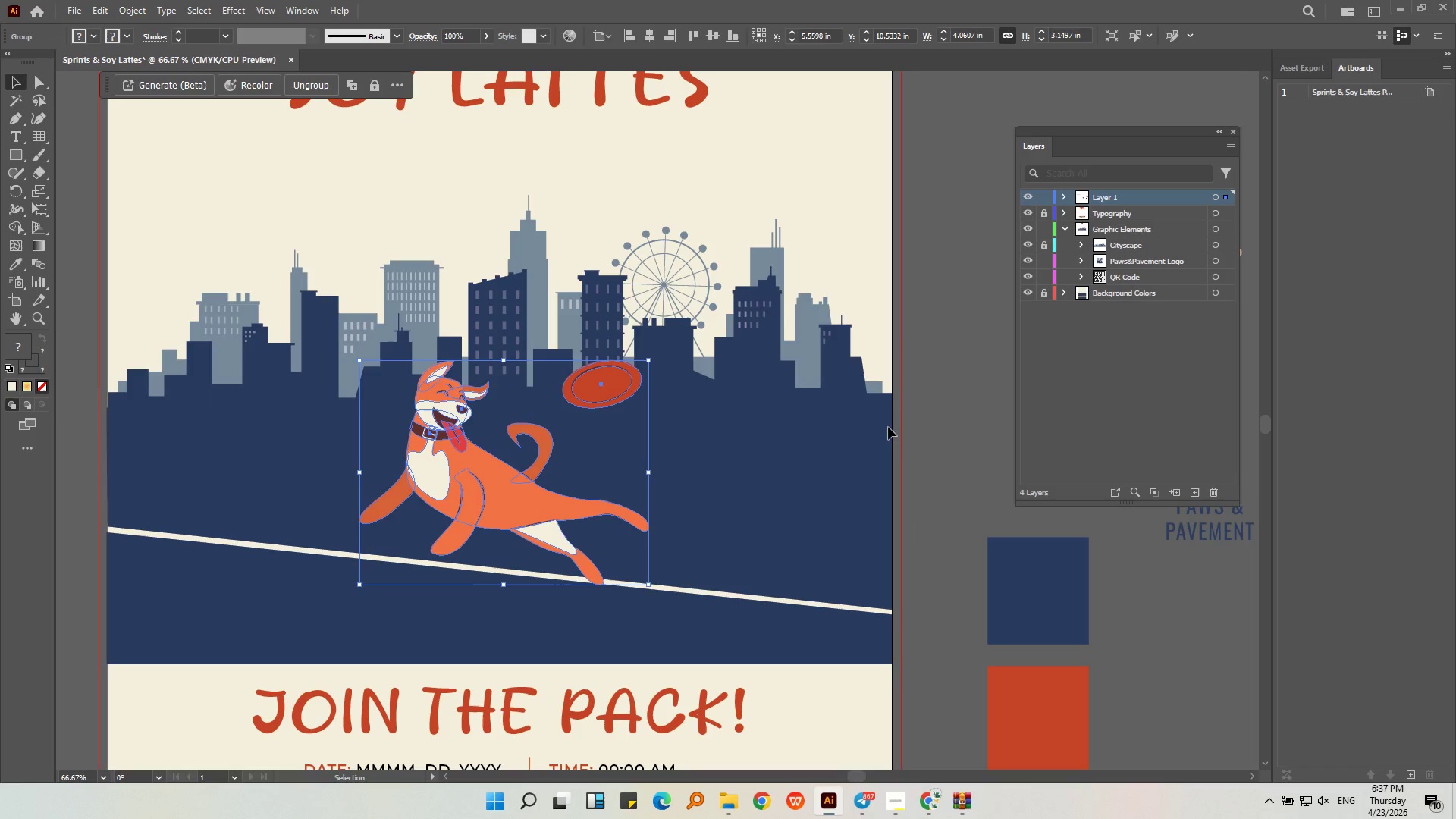 
left_click([921, 419])
 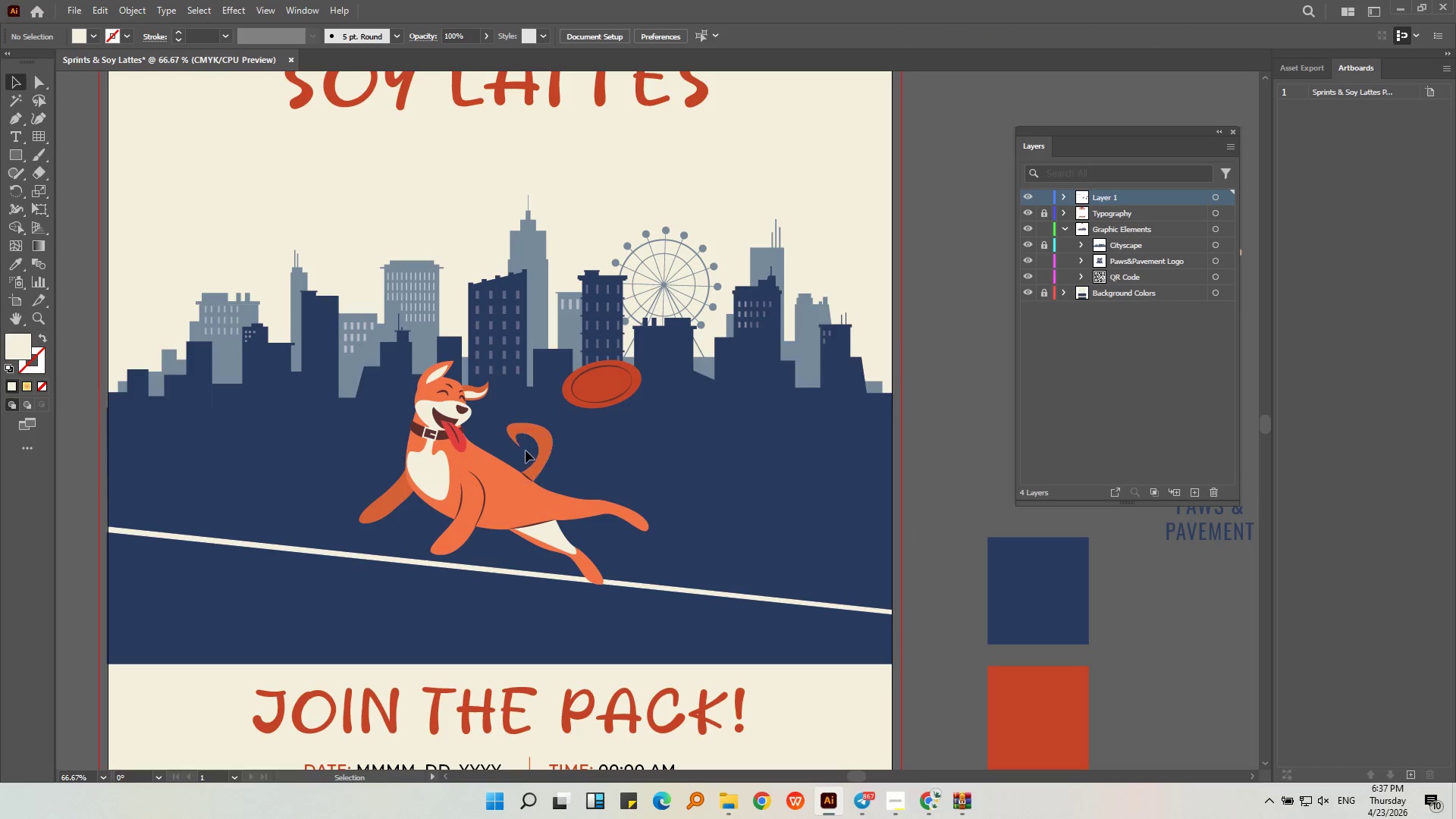 
left_click([472, 468])
 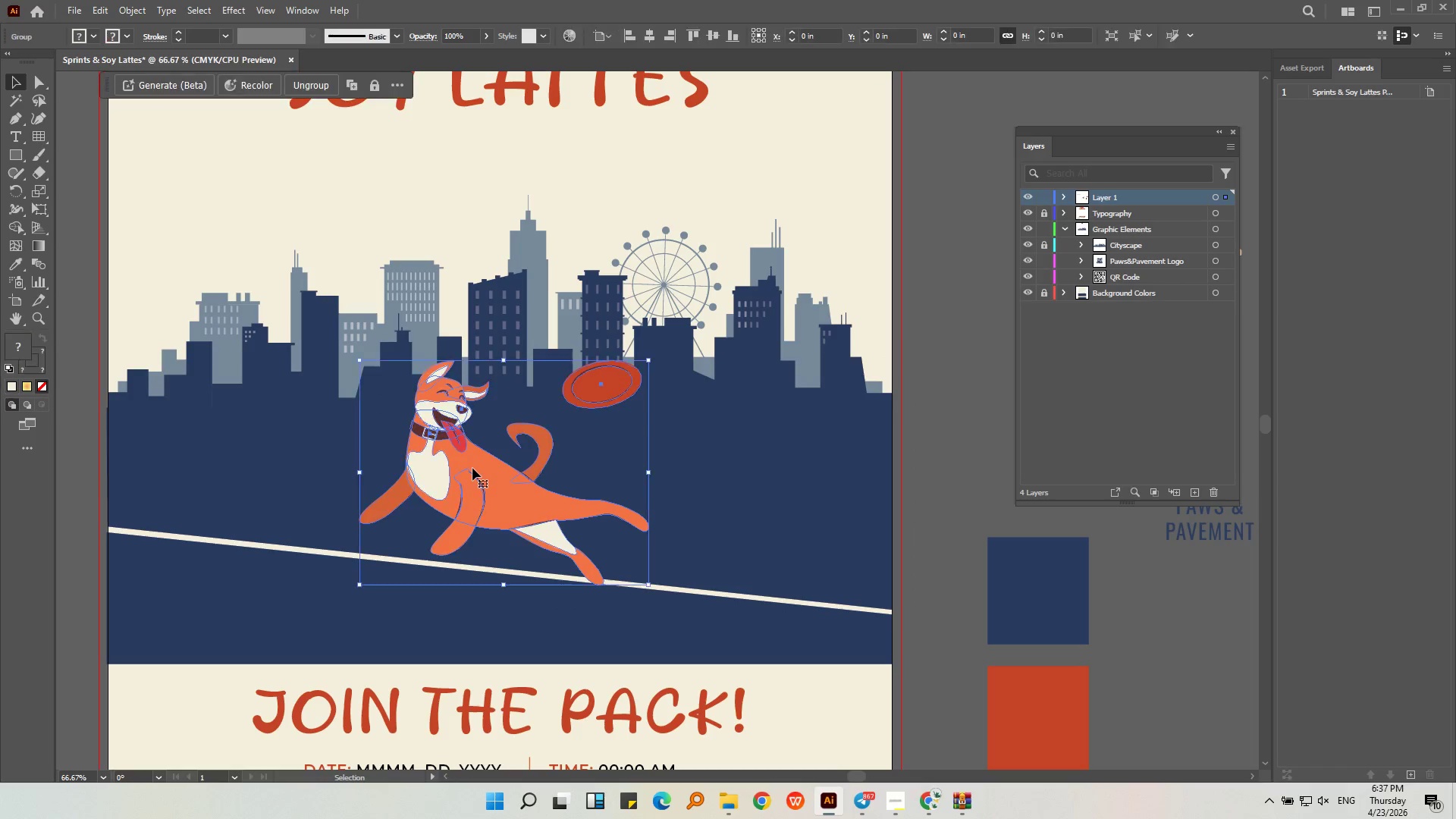 
key(Control+X)
 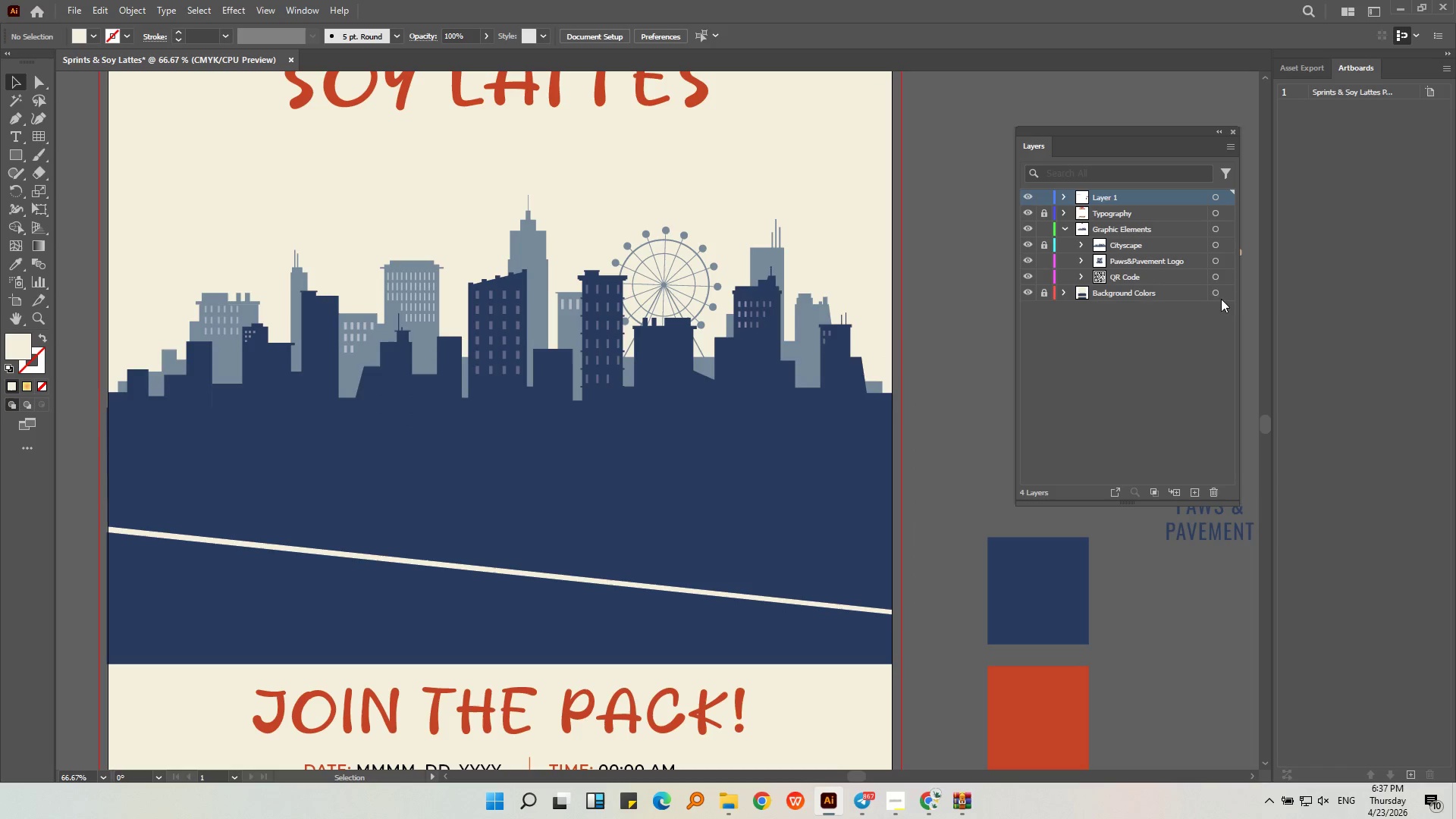 
left_click([1135, 244])
 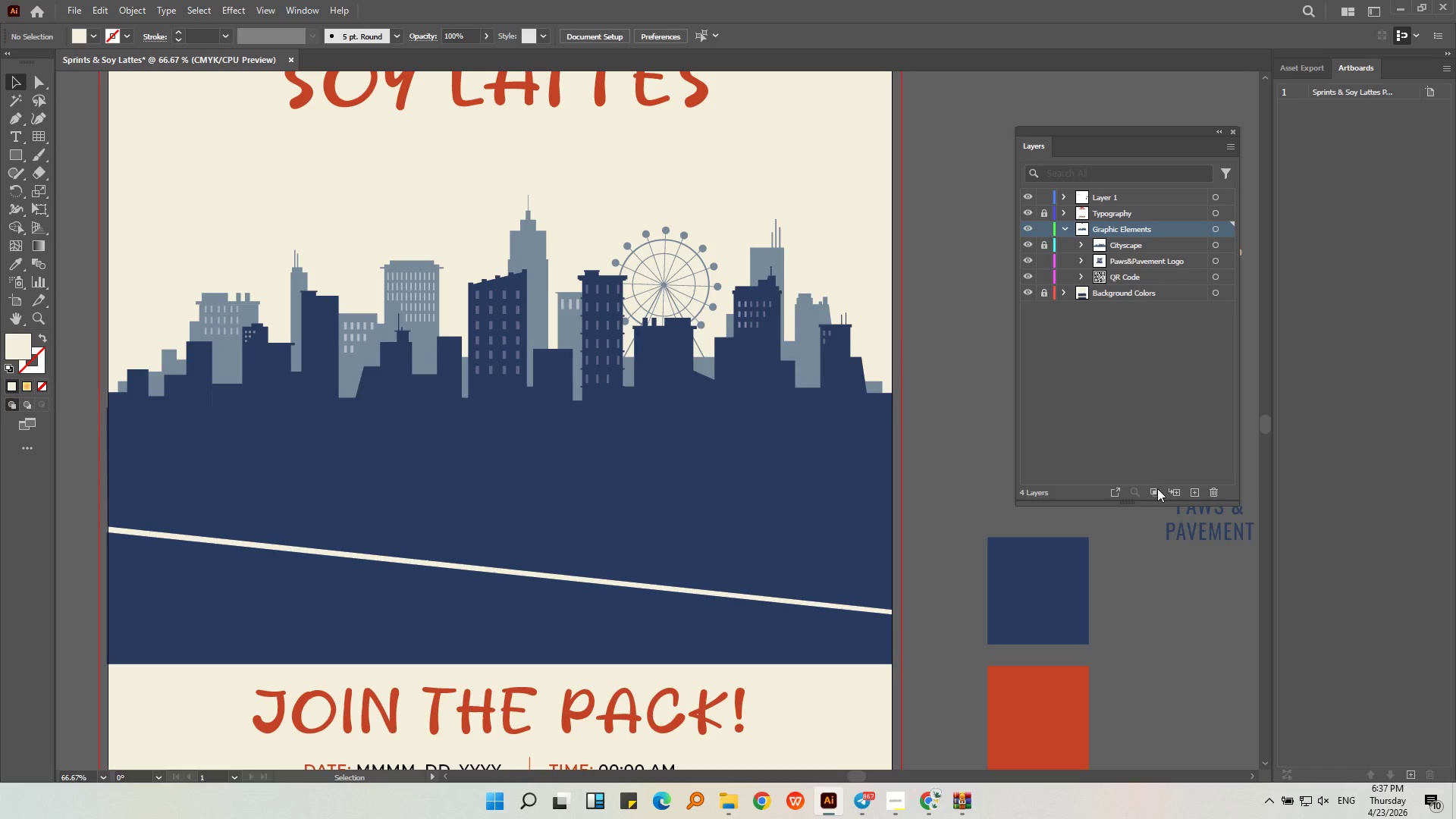 
left_click([1192, 494])
 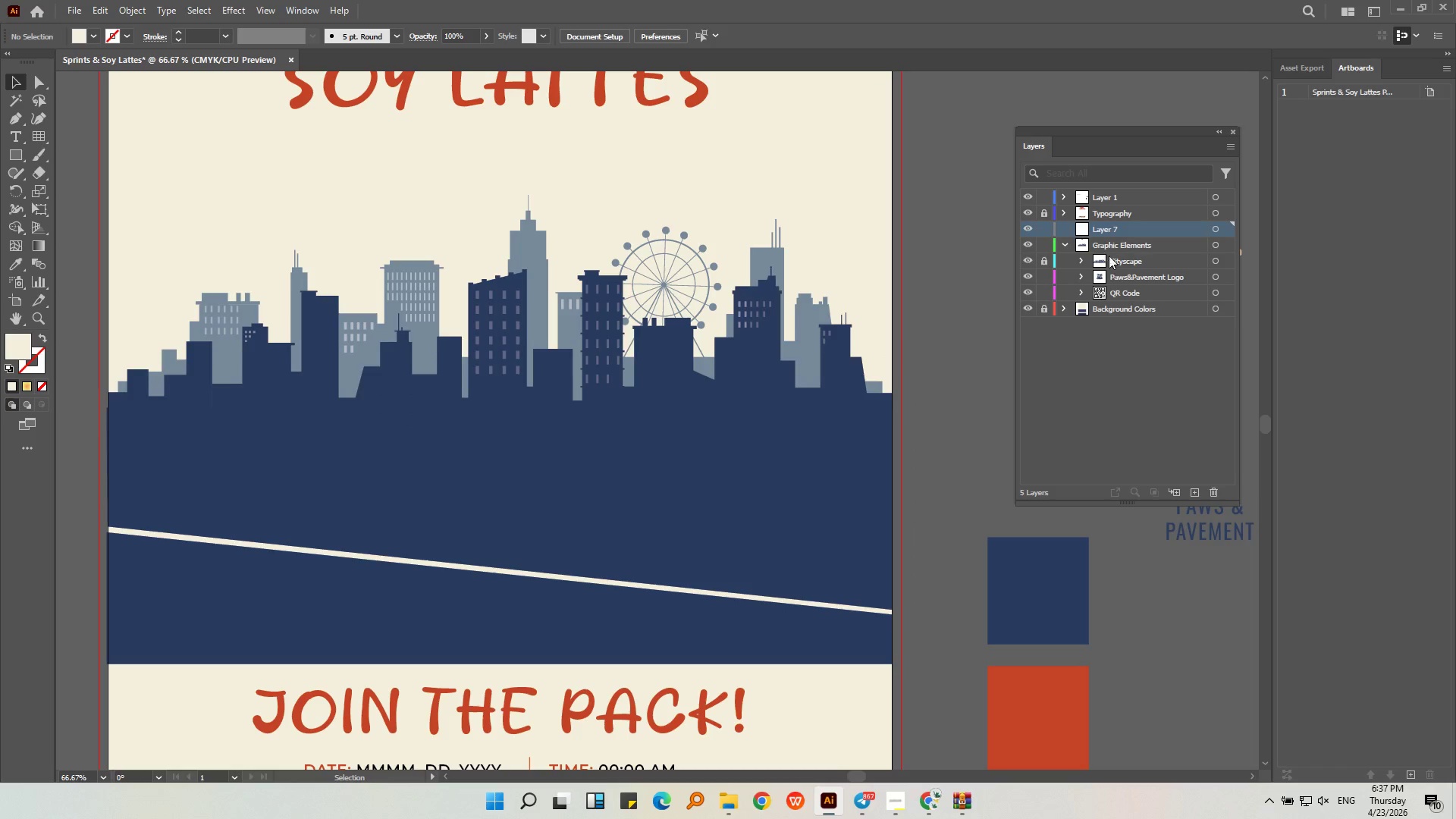 
key(Control+ControlLeft)
 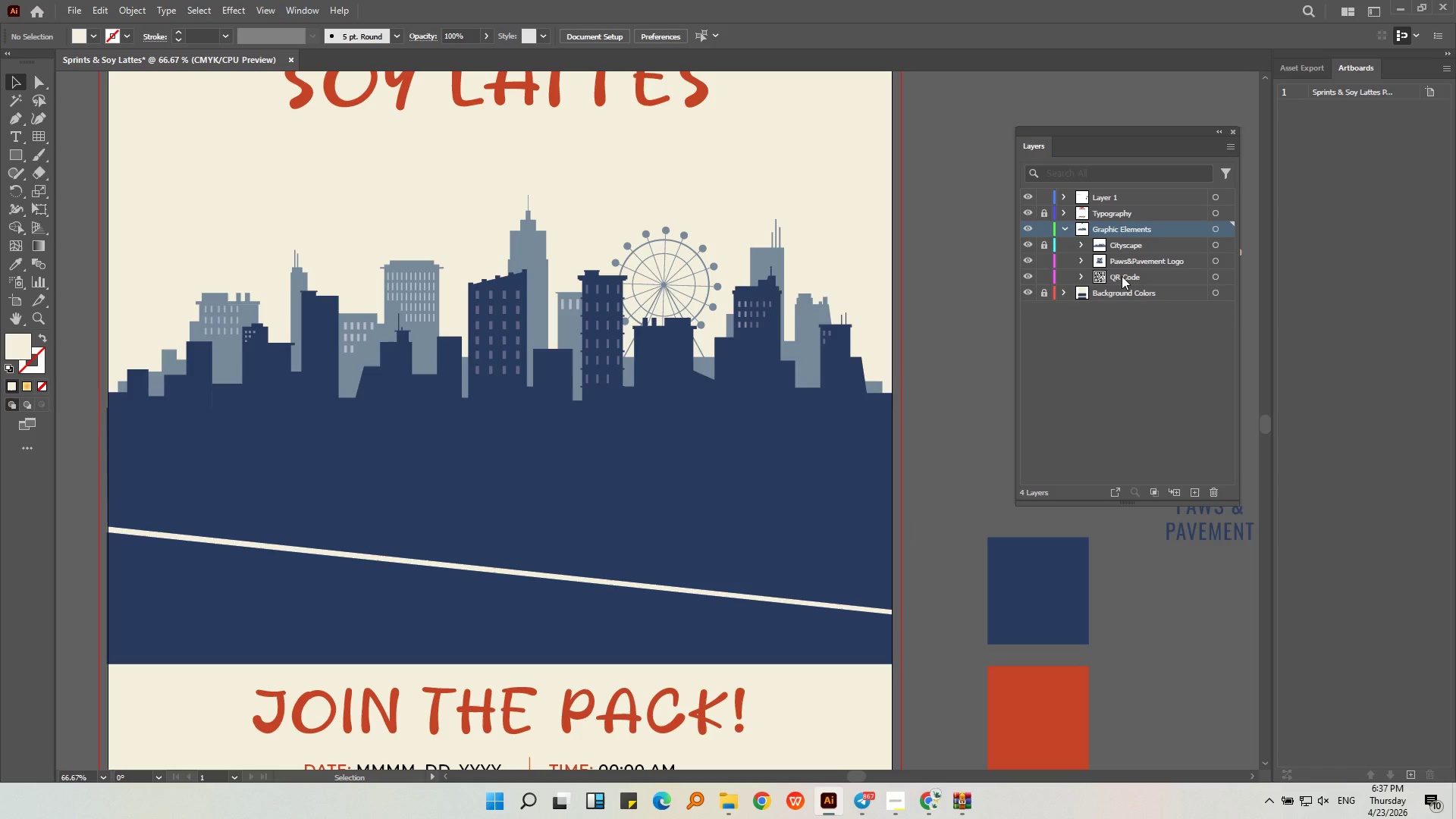 
key(Control+Z)
 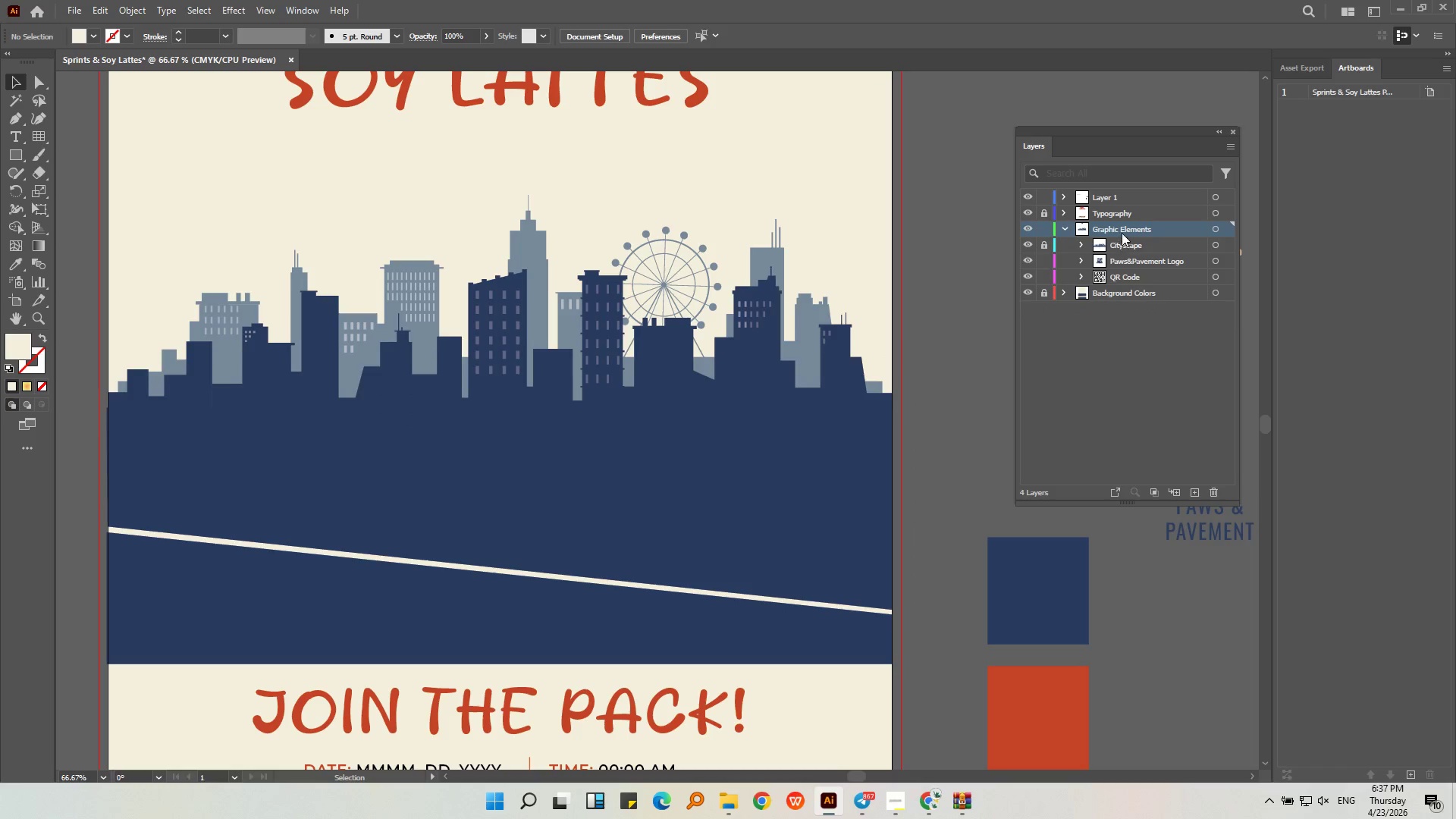 
left_click([1122, 232])
 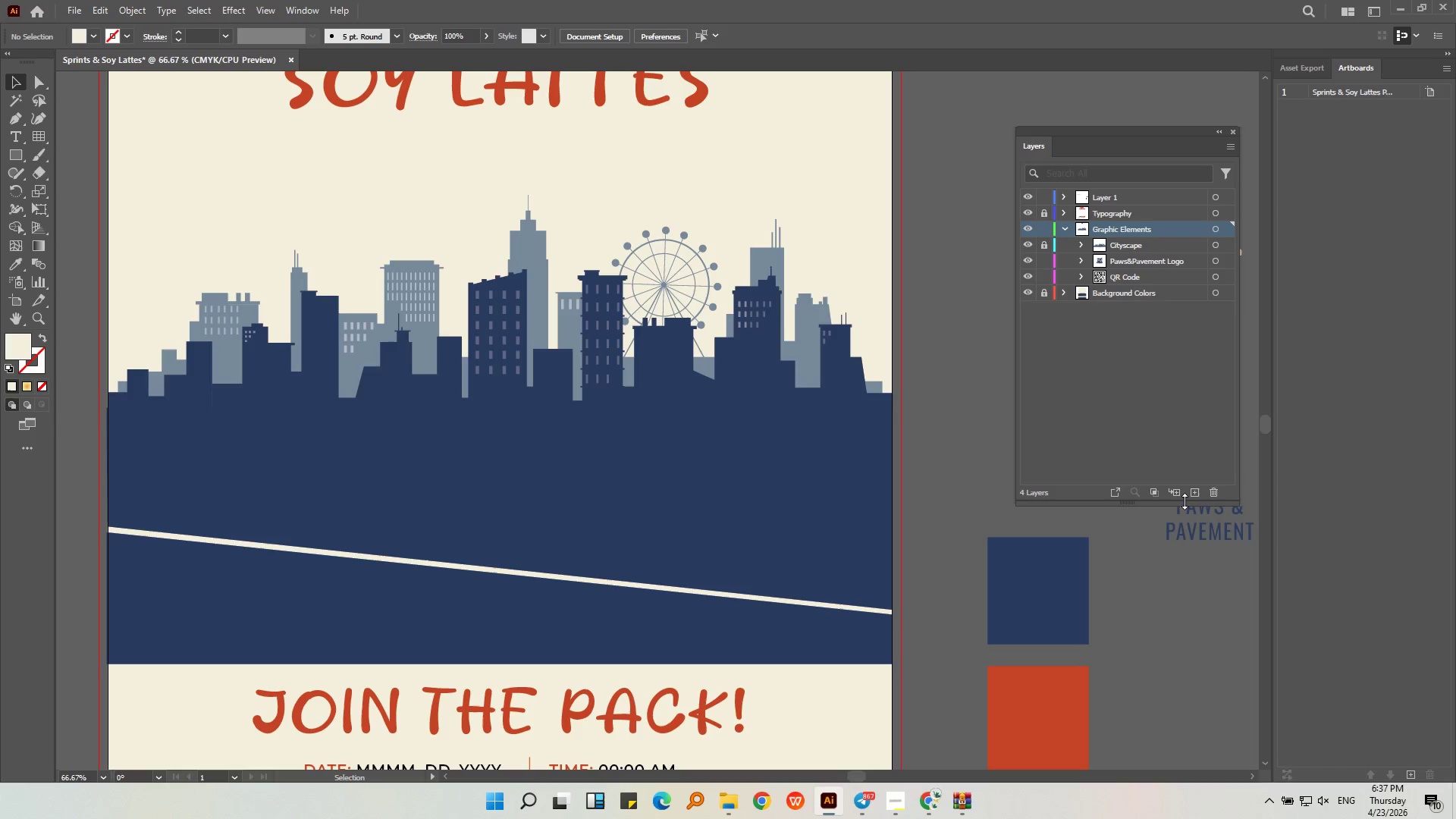 
left_click([1179, 497])
 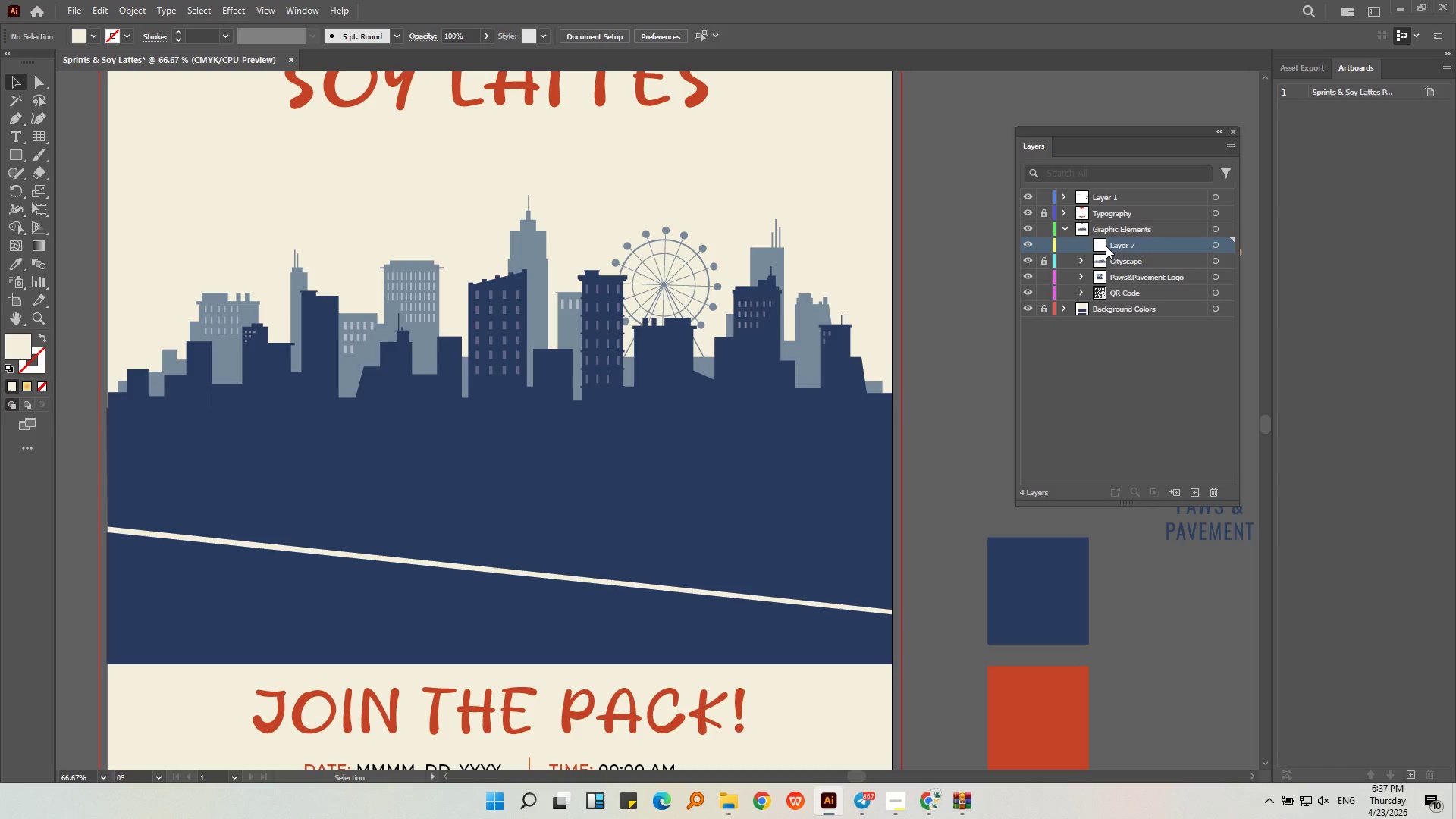 
double_click([1106, 246])
 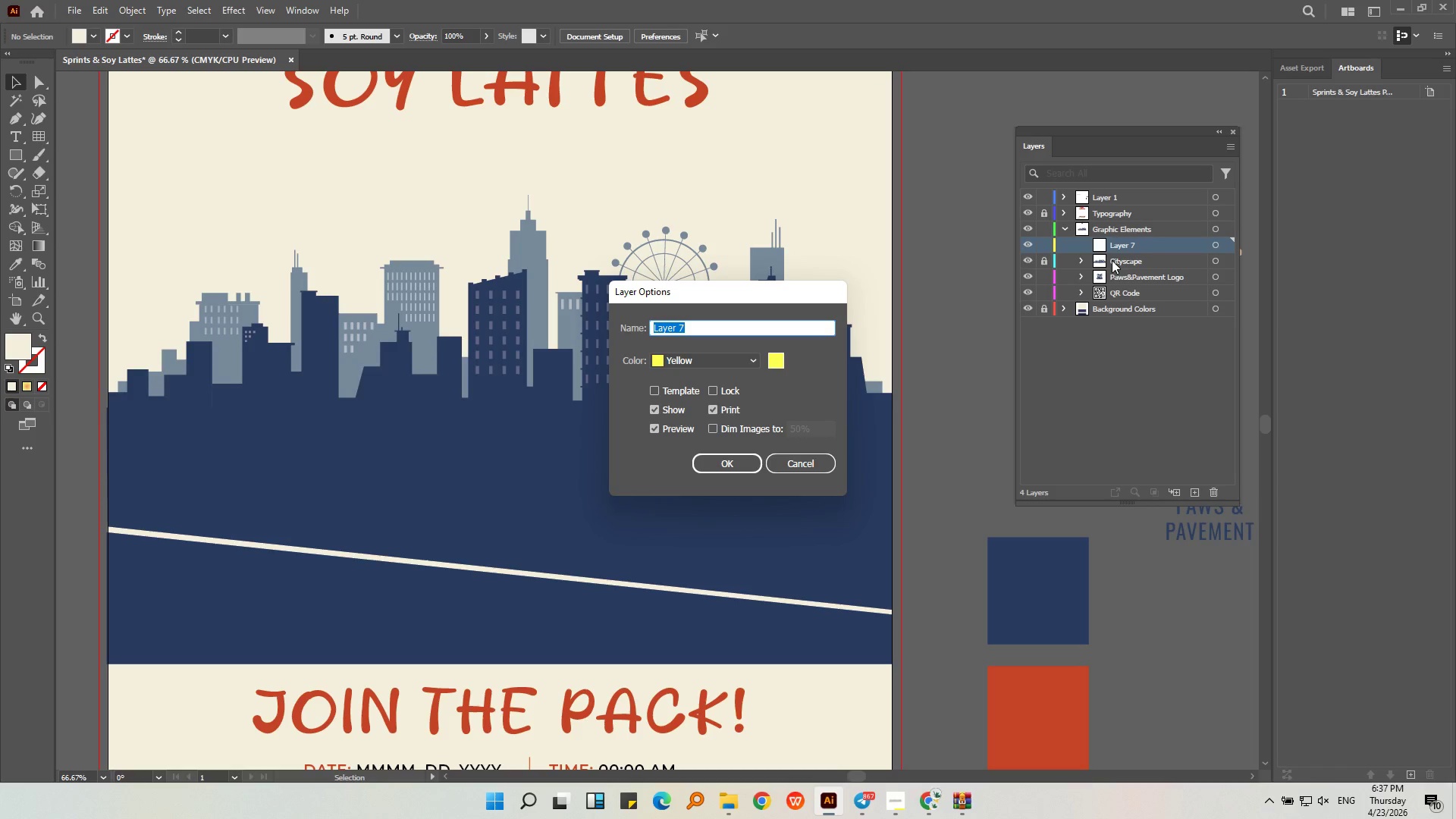 
type(Dog)
key(Backspace)
key(Backspace)
key(Backspace)
key(Backspace)
type(Sprinting Dog)
 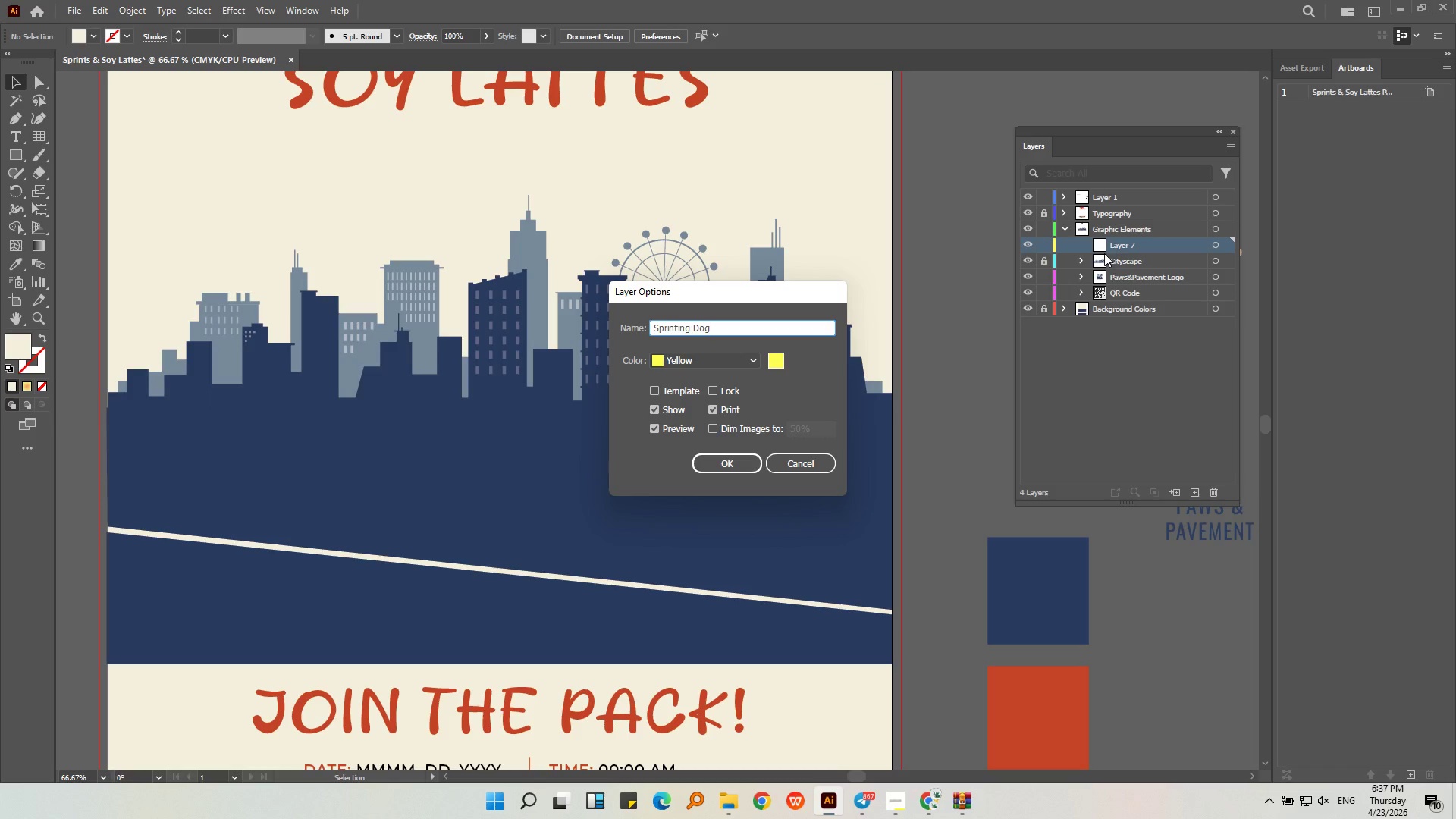 
left_click([750, 463])
 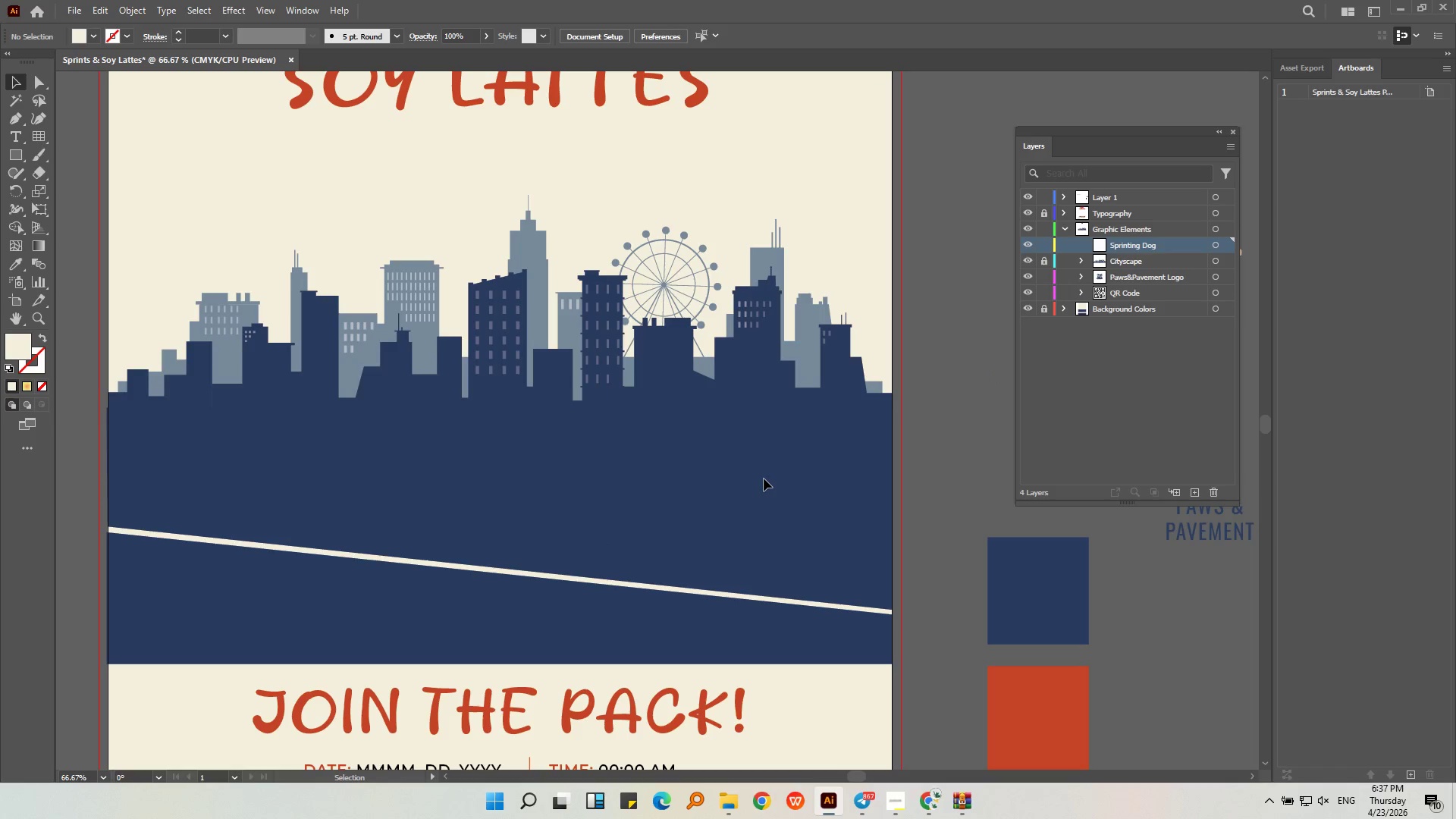 
left_click([764, 479])
 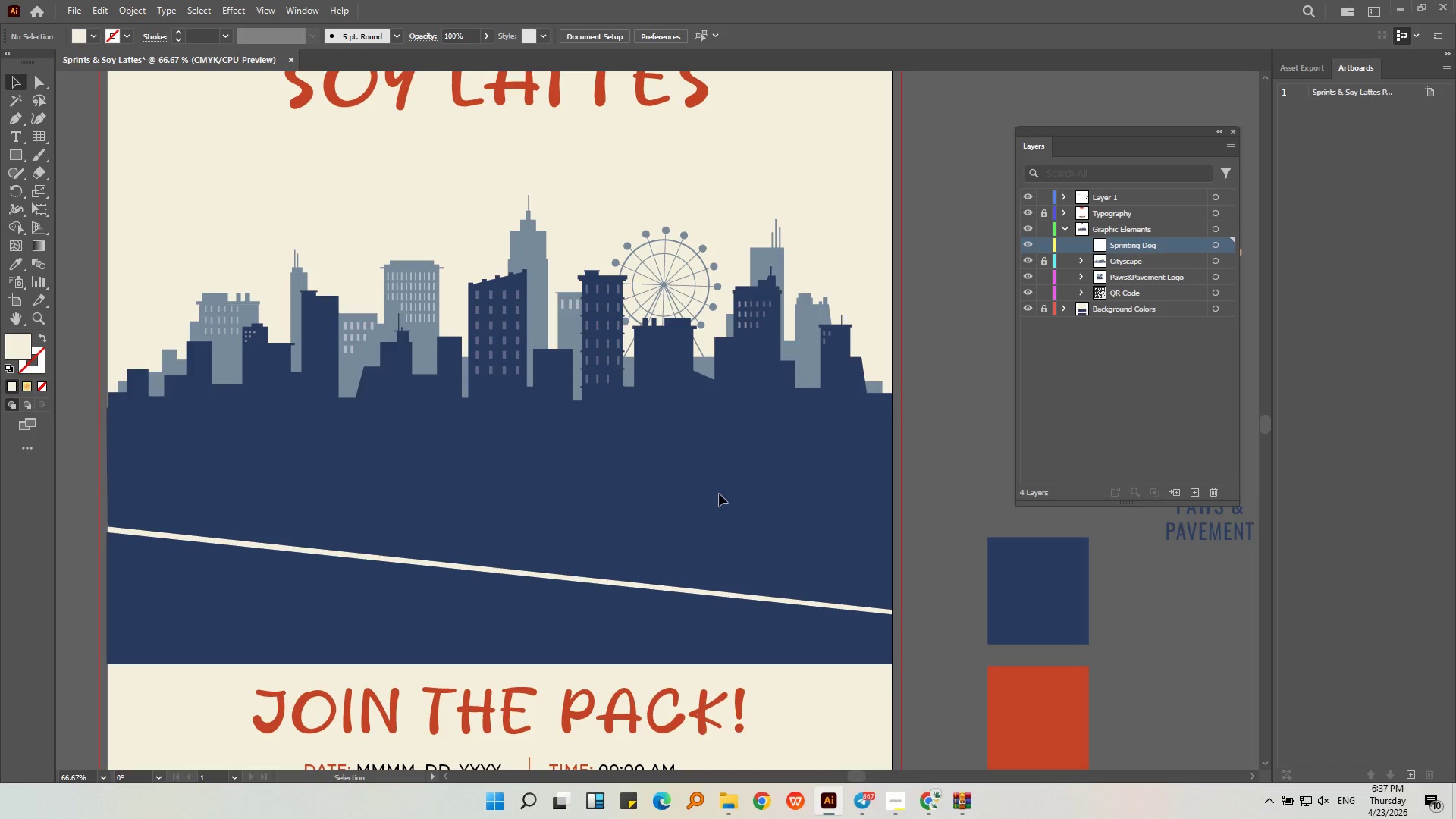 
key(Control+ControlLeft)
 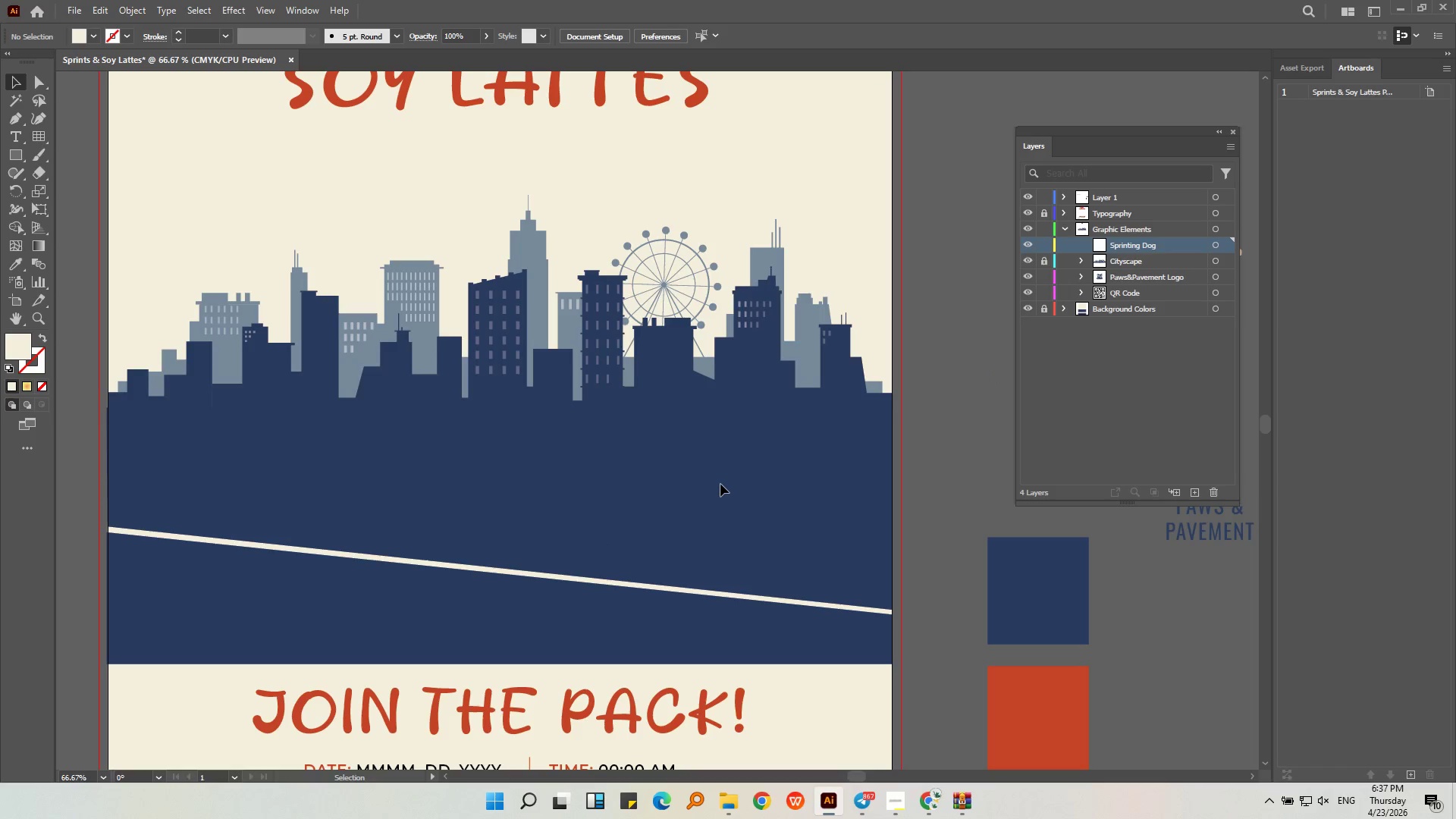 
left_click([720, 484])
 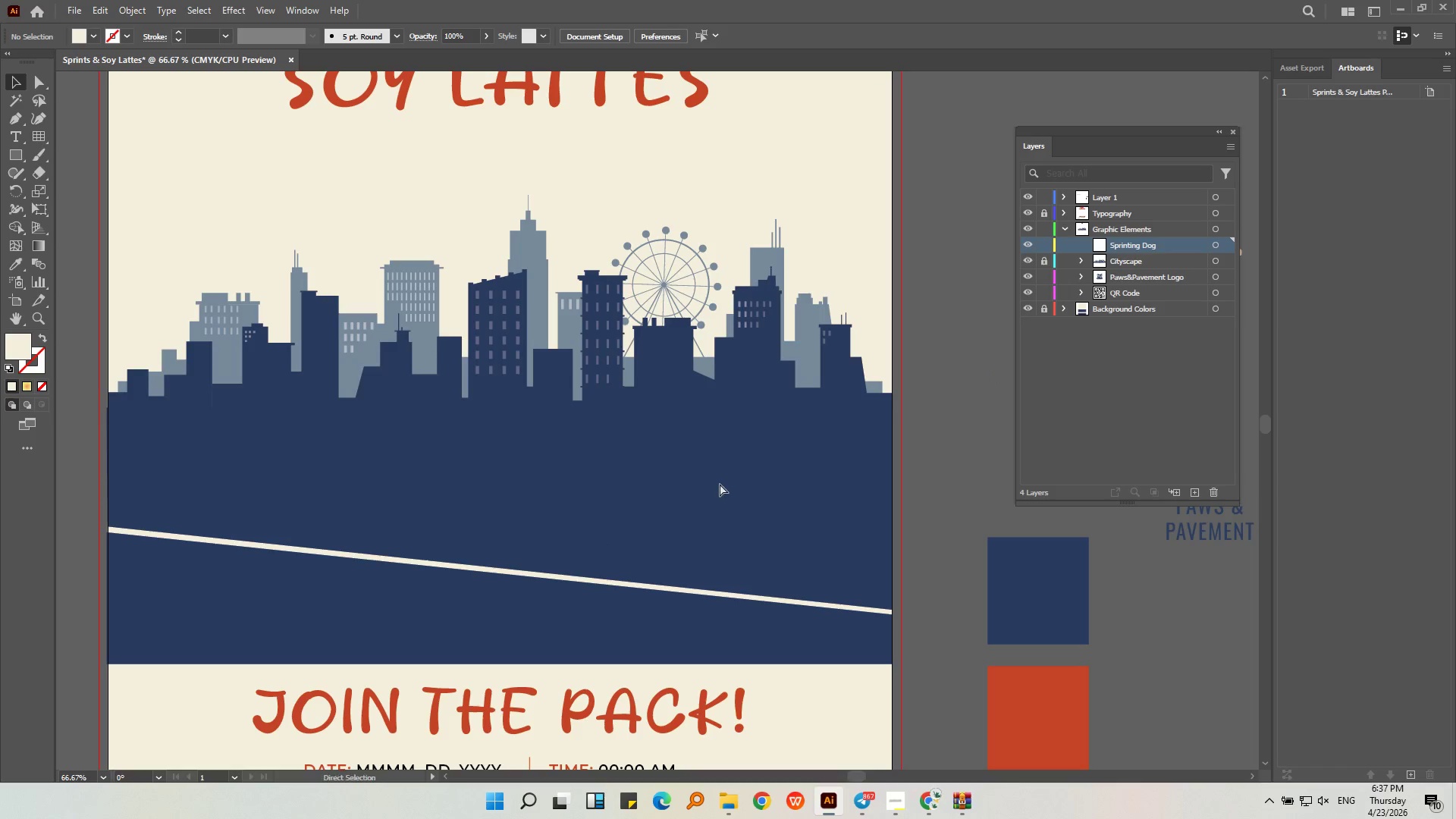 
key(Control+Shift+V)
 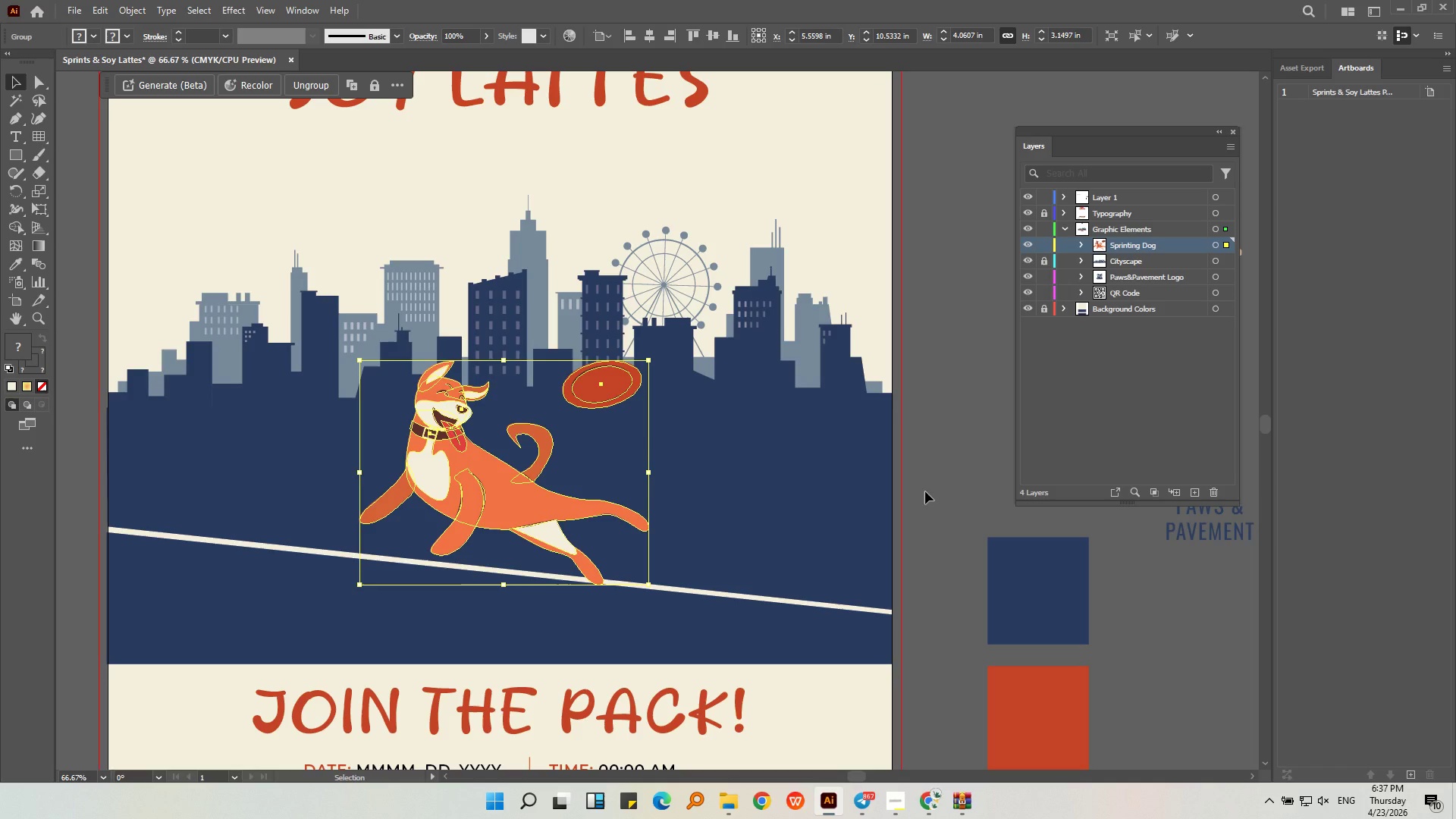 
left_click([925, 491])